 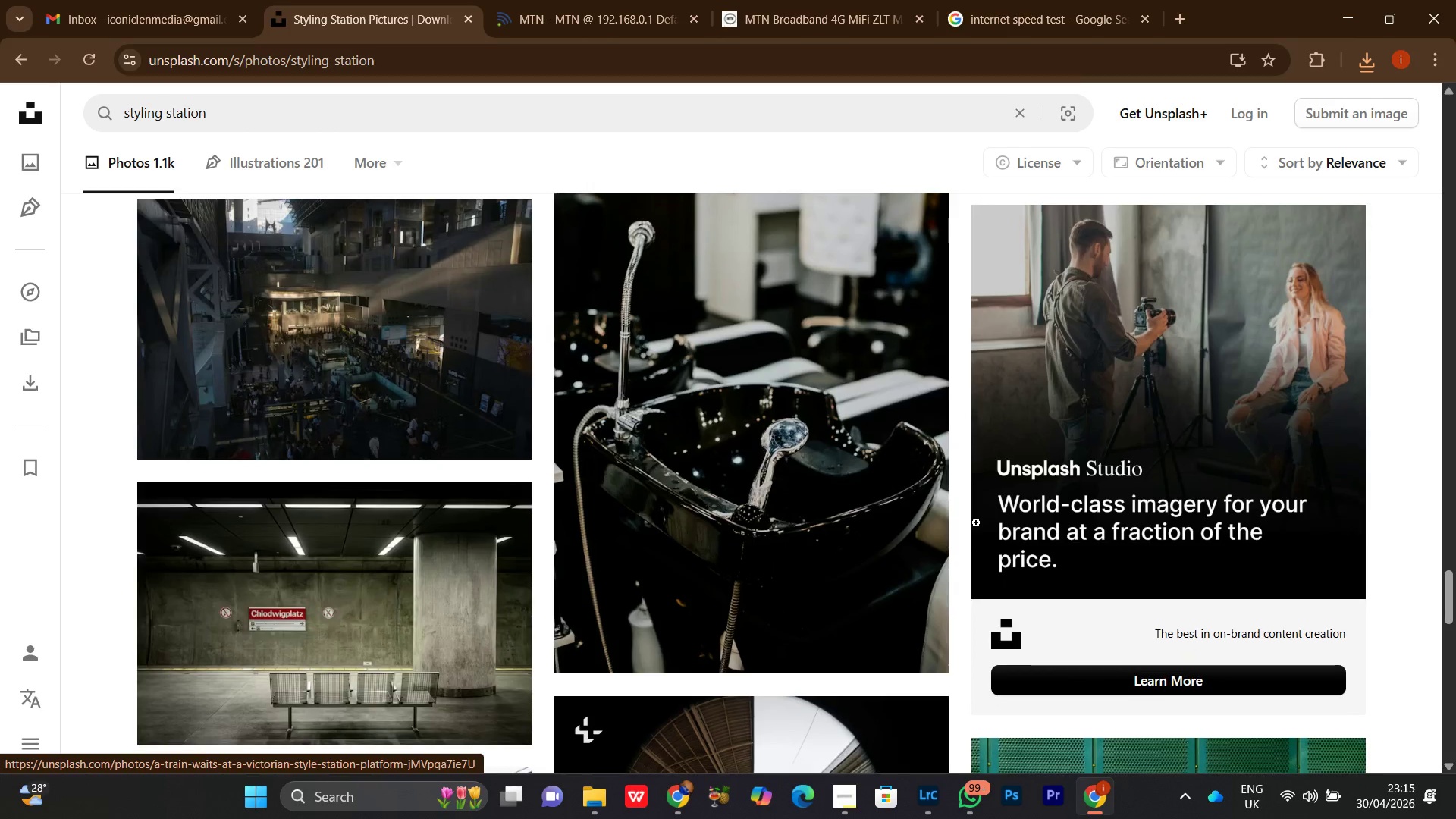 
scroll: coordinate [1033, 499], scroll_direction: down, amount: 18.0
 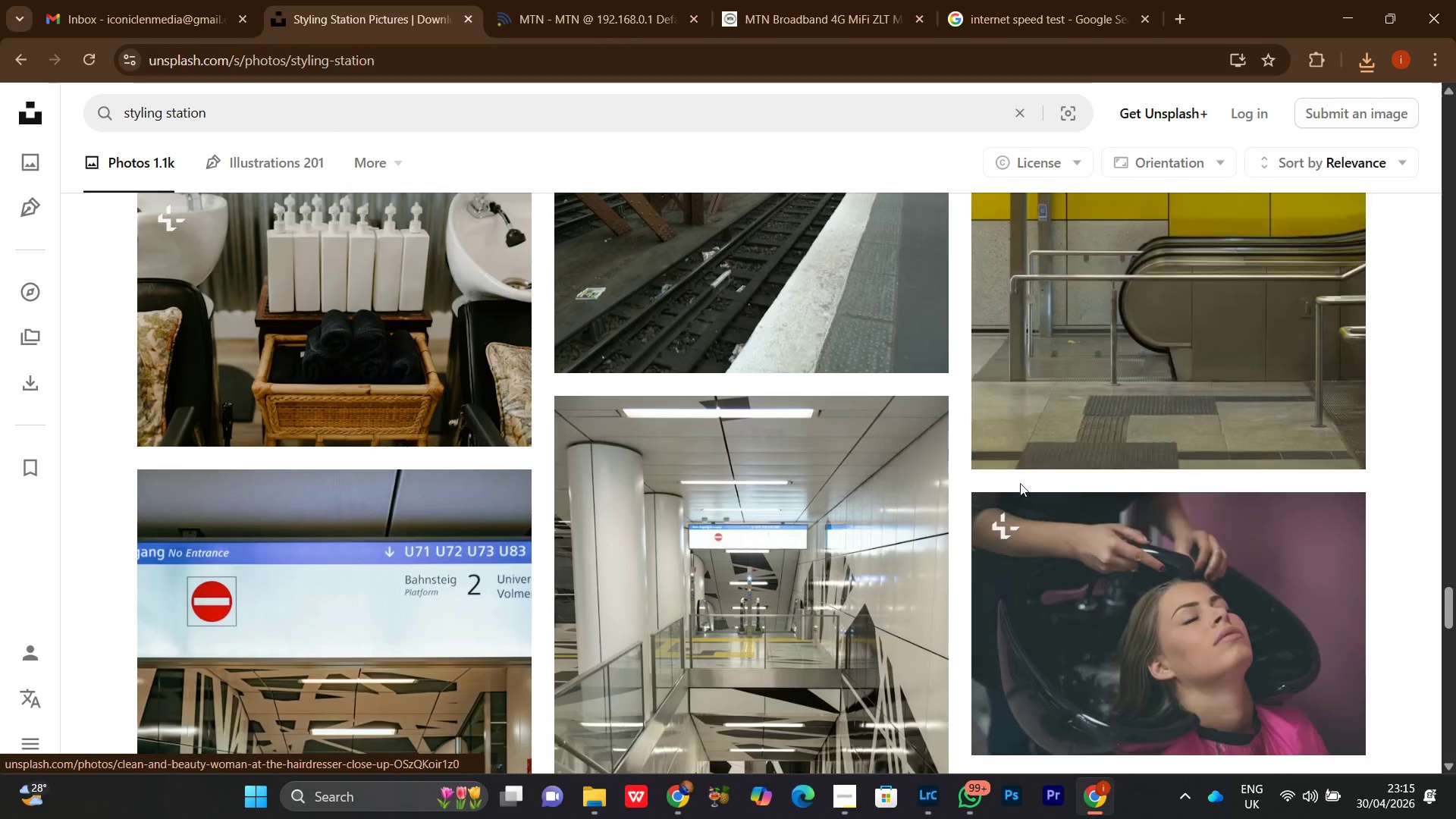 
scroll: coordinate [1012, 487], scroll_direction: down, amount: 4.0
 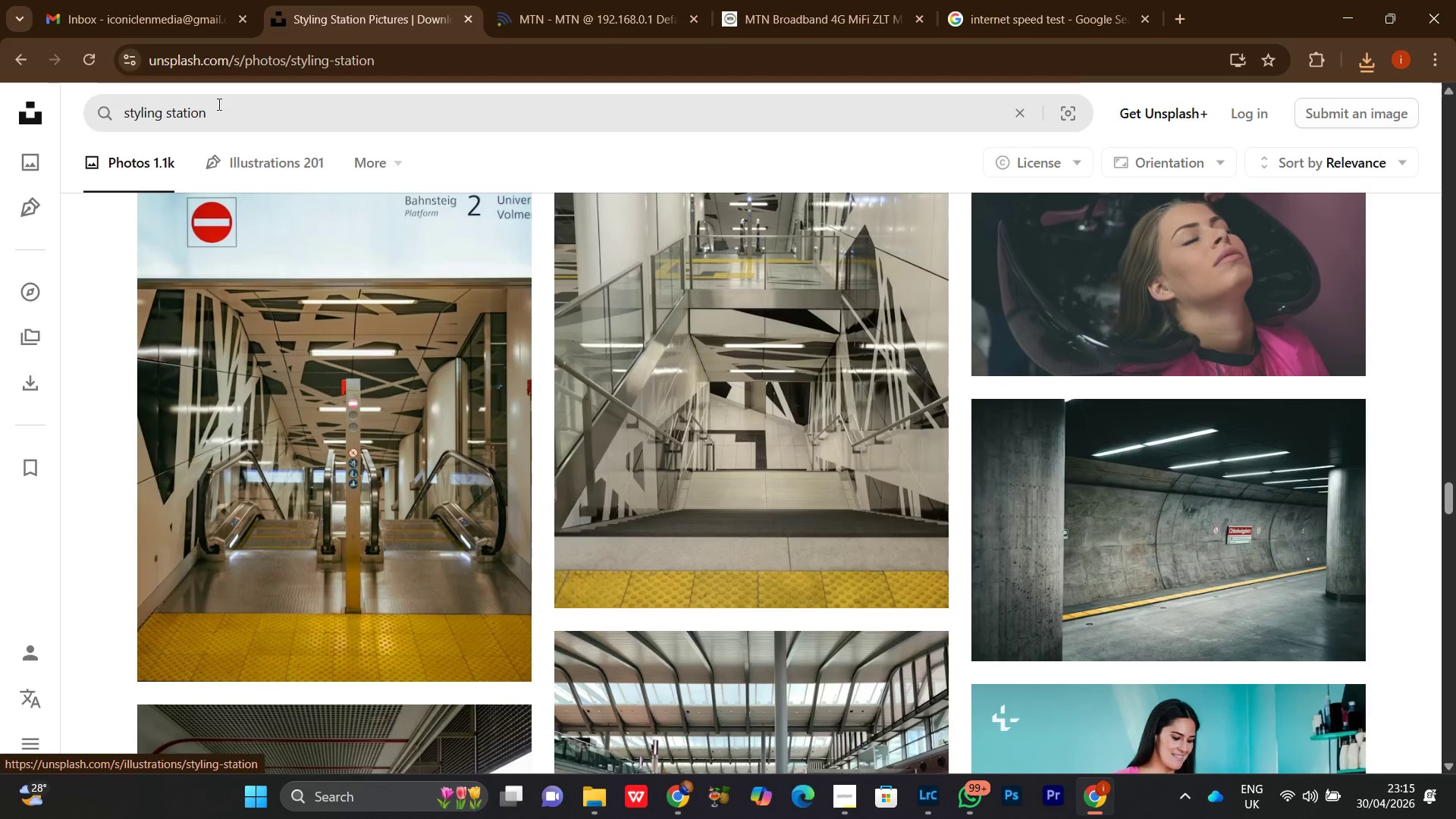 
left_click([163, 115])
 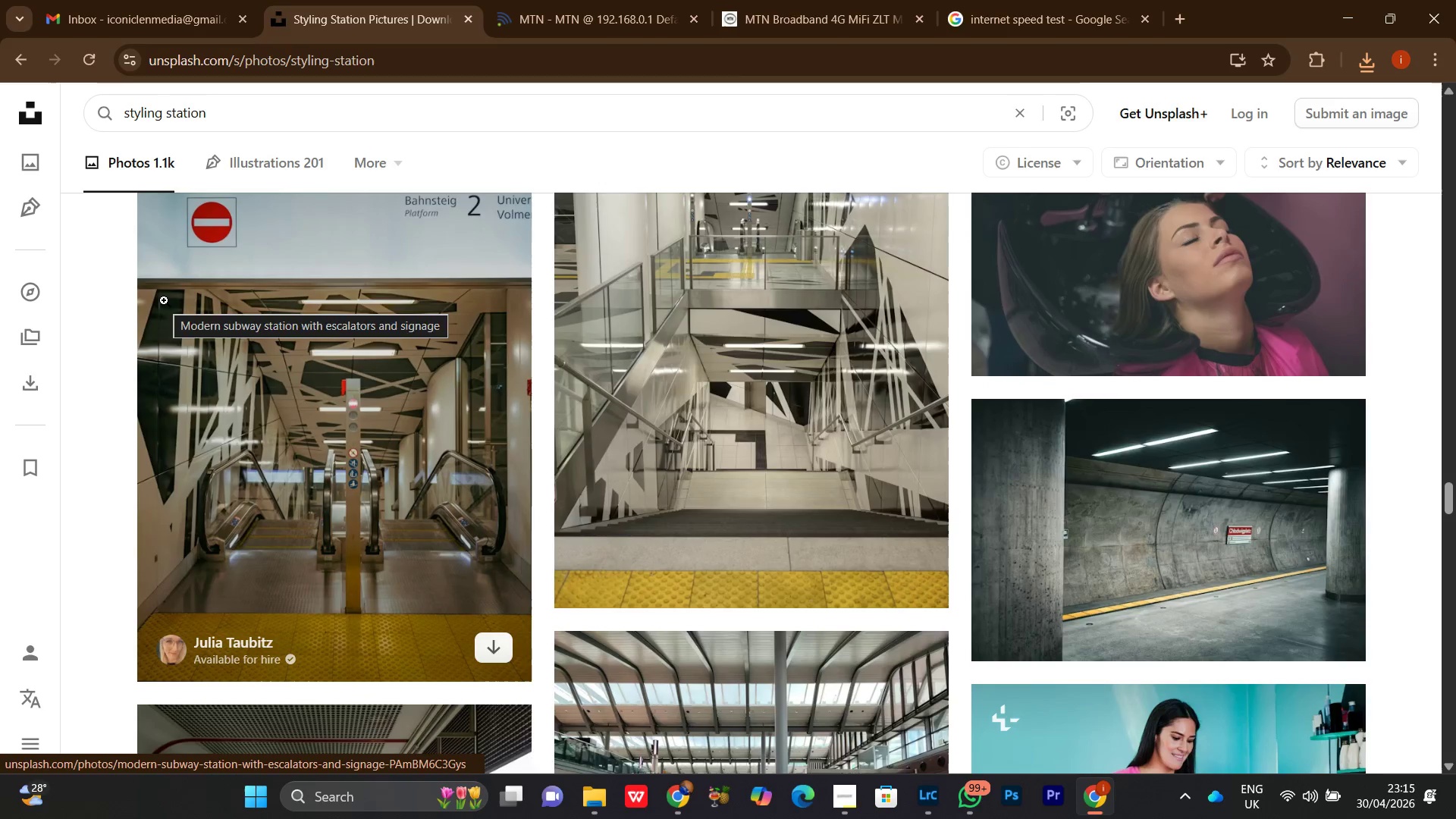 
type( hair)
 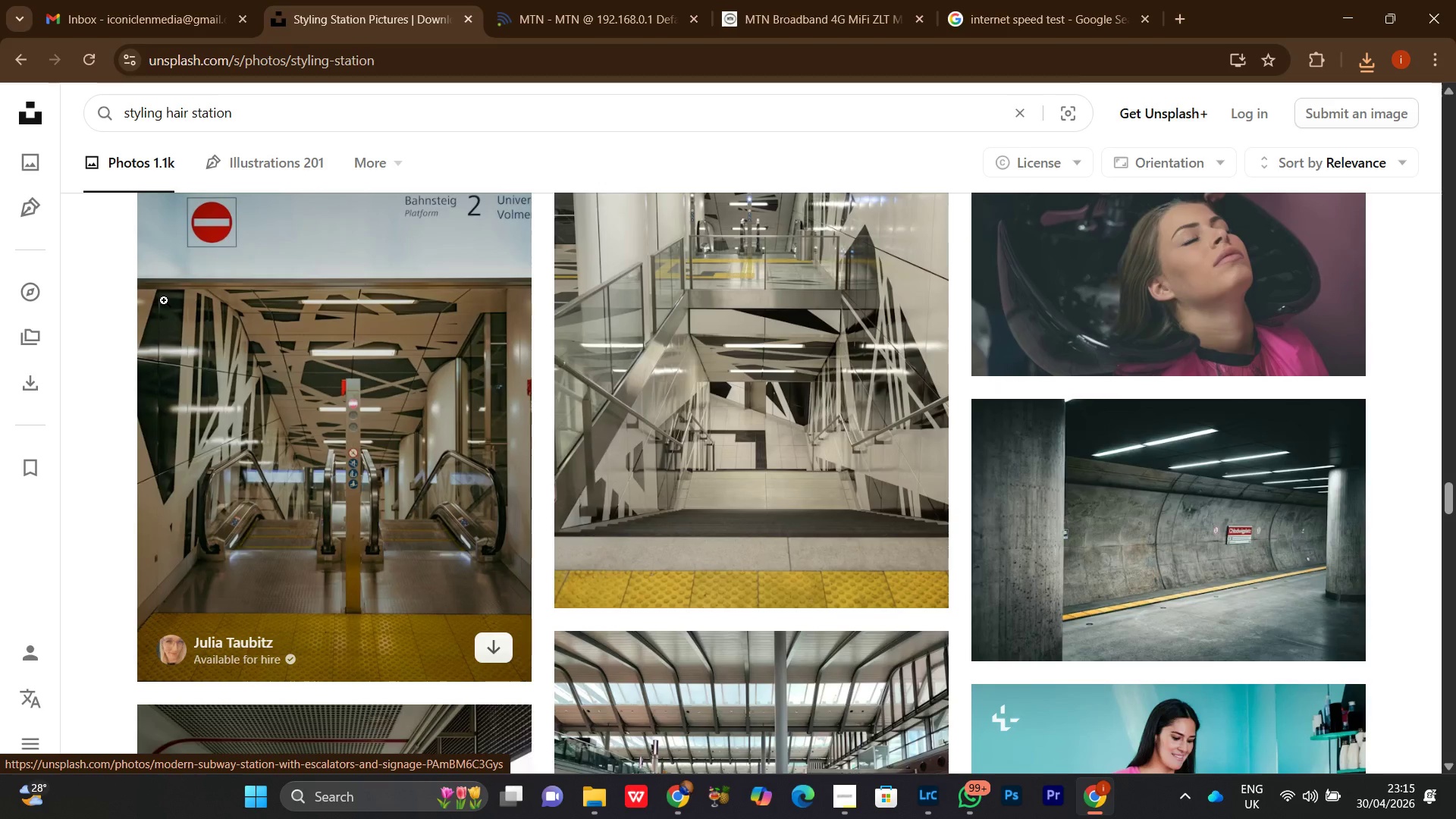 
key(Enter)
 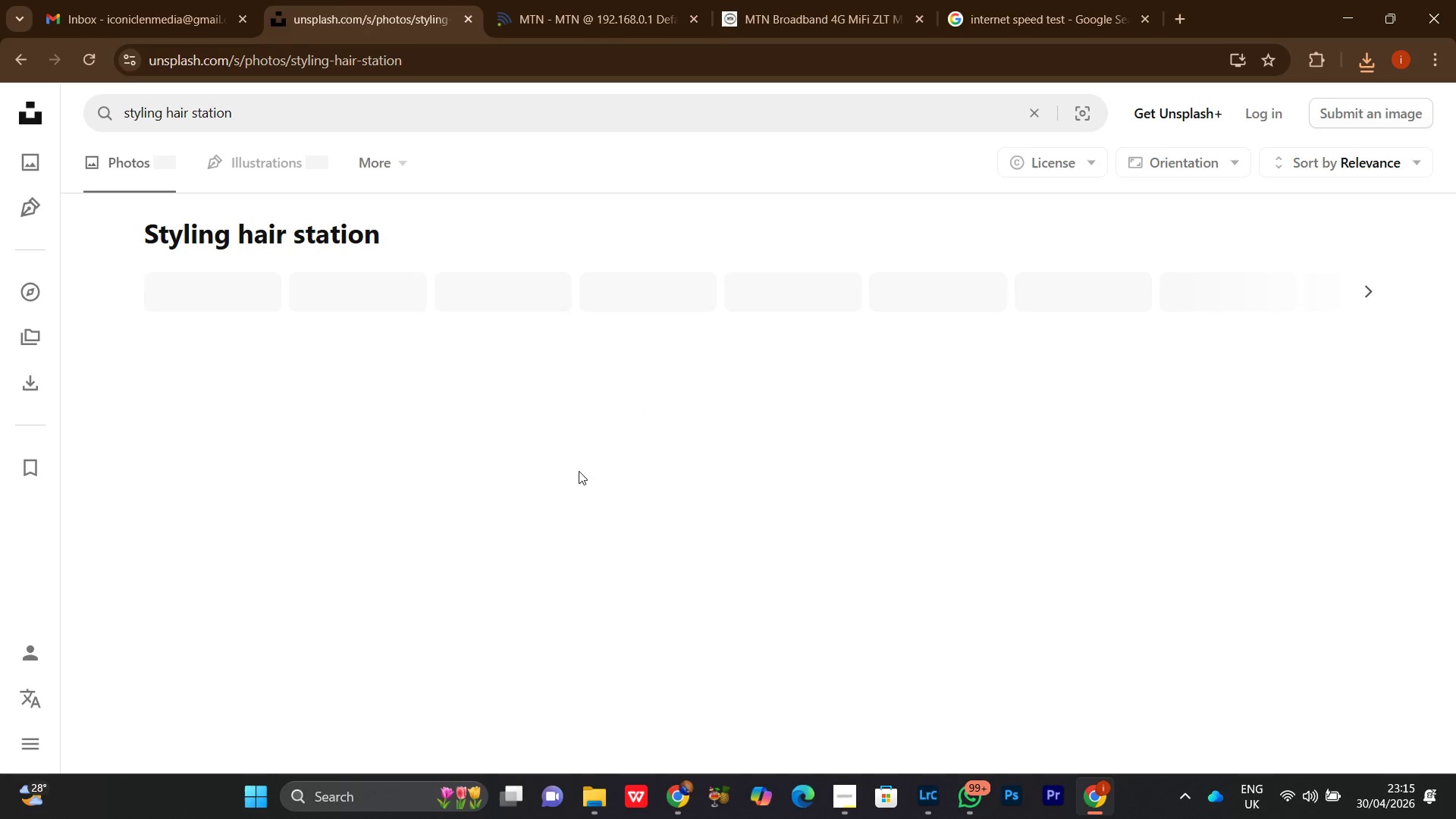 
scroll: coordinate [544, 449], scroll_direction: down, amount: 11.0
 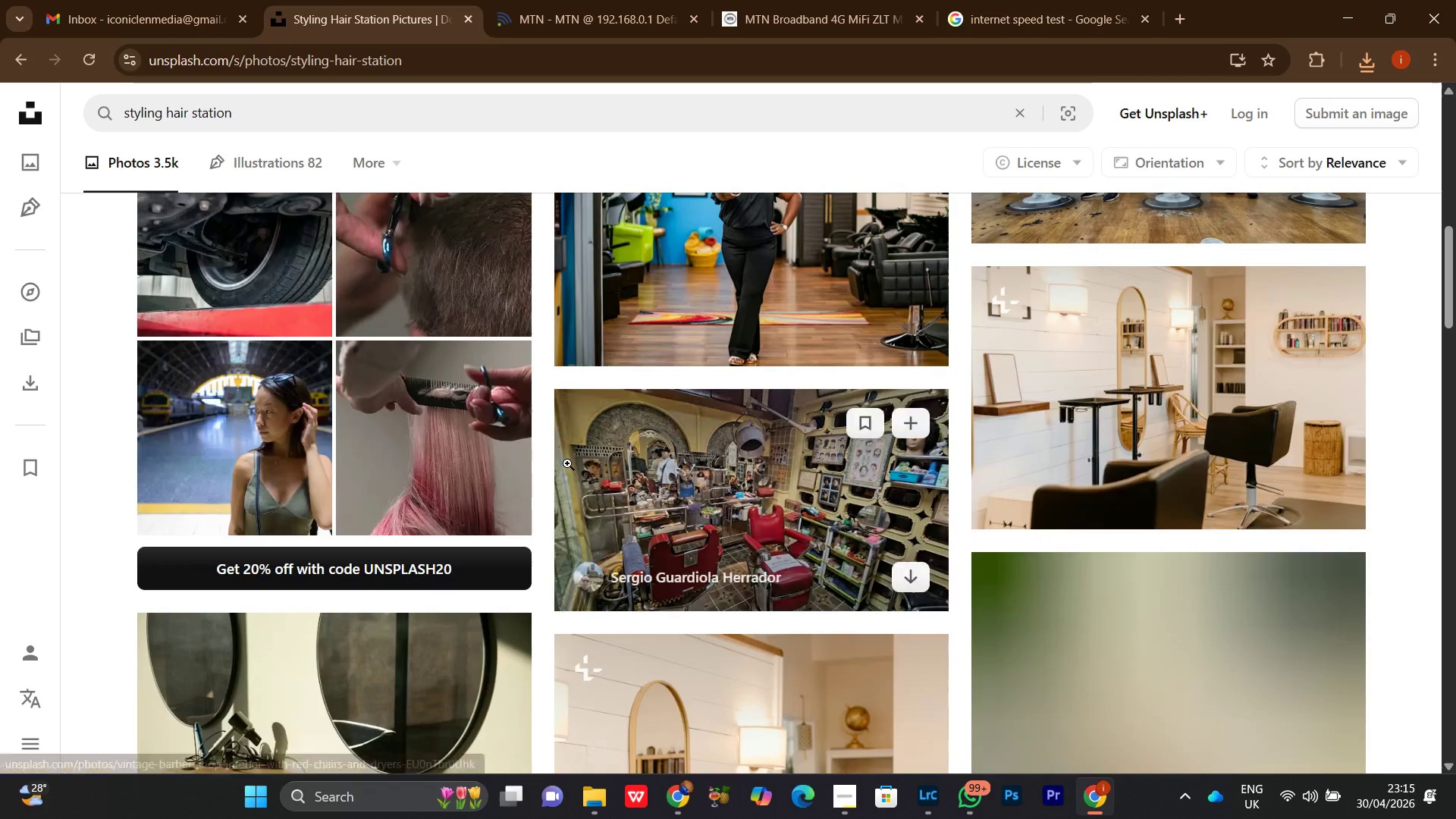 
scroll: coordinate [562, 490], scroll_direction: up, amount: 3.0
 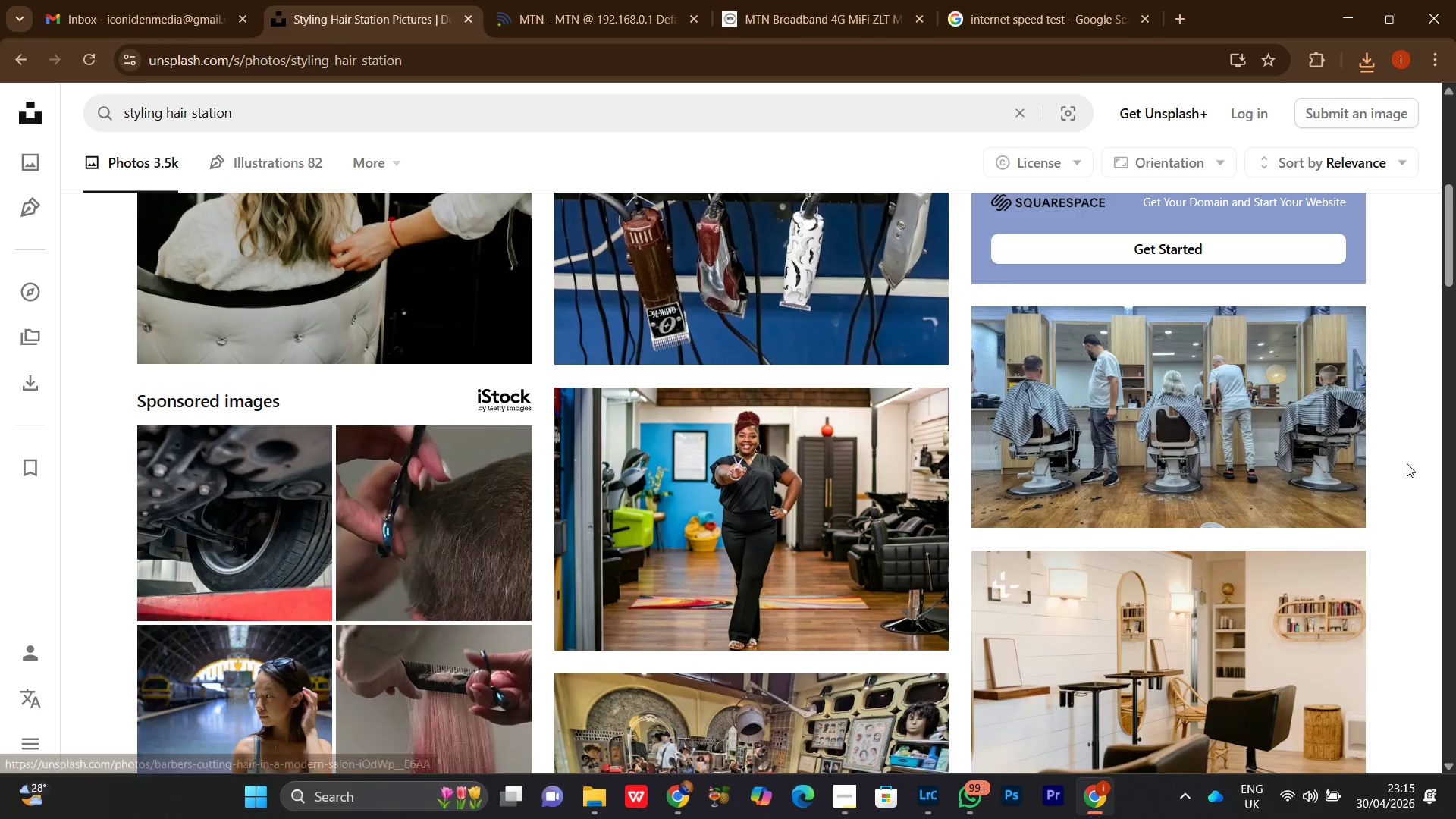 
scroll: coordinate [1411, 472], scroll_direction: down, amount: 9.0
 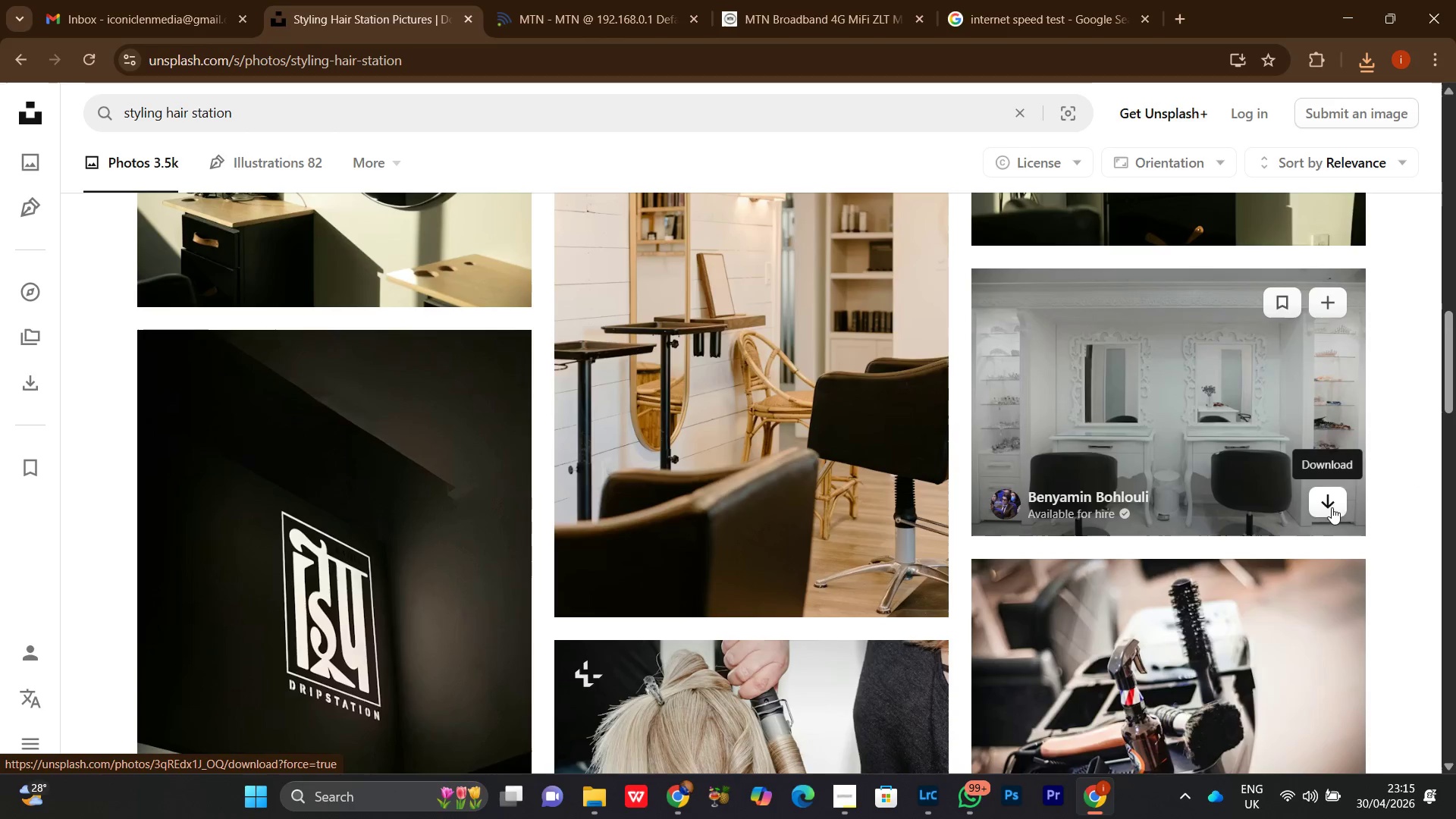 
left_click([1326, 498])
 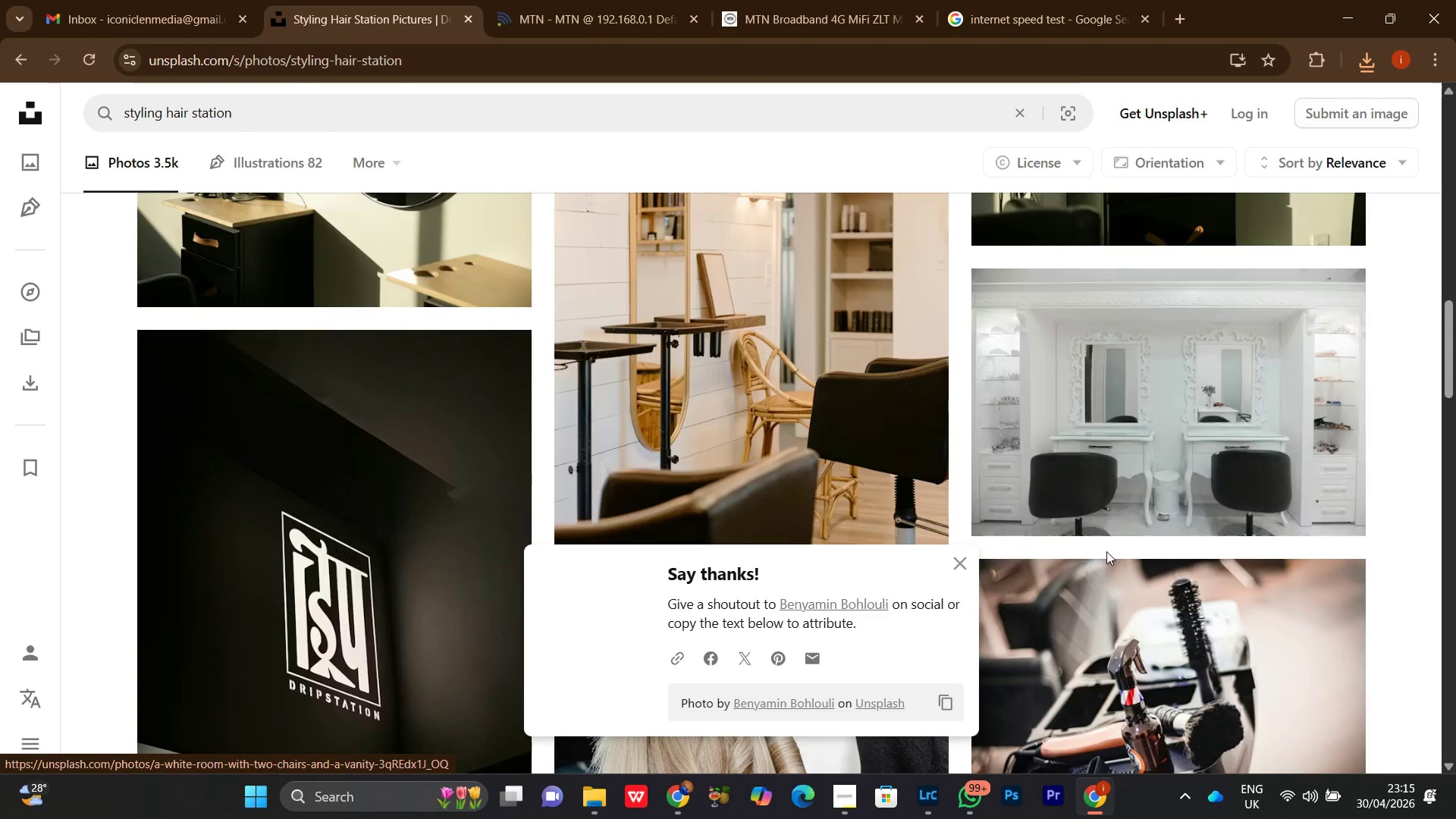 
left_click([958, 558])
 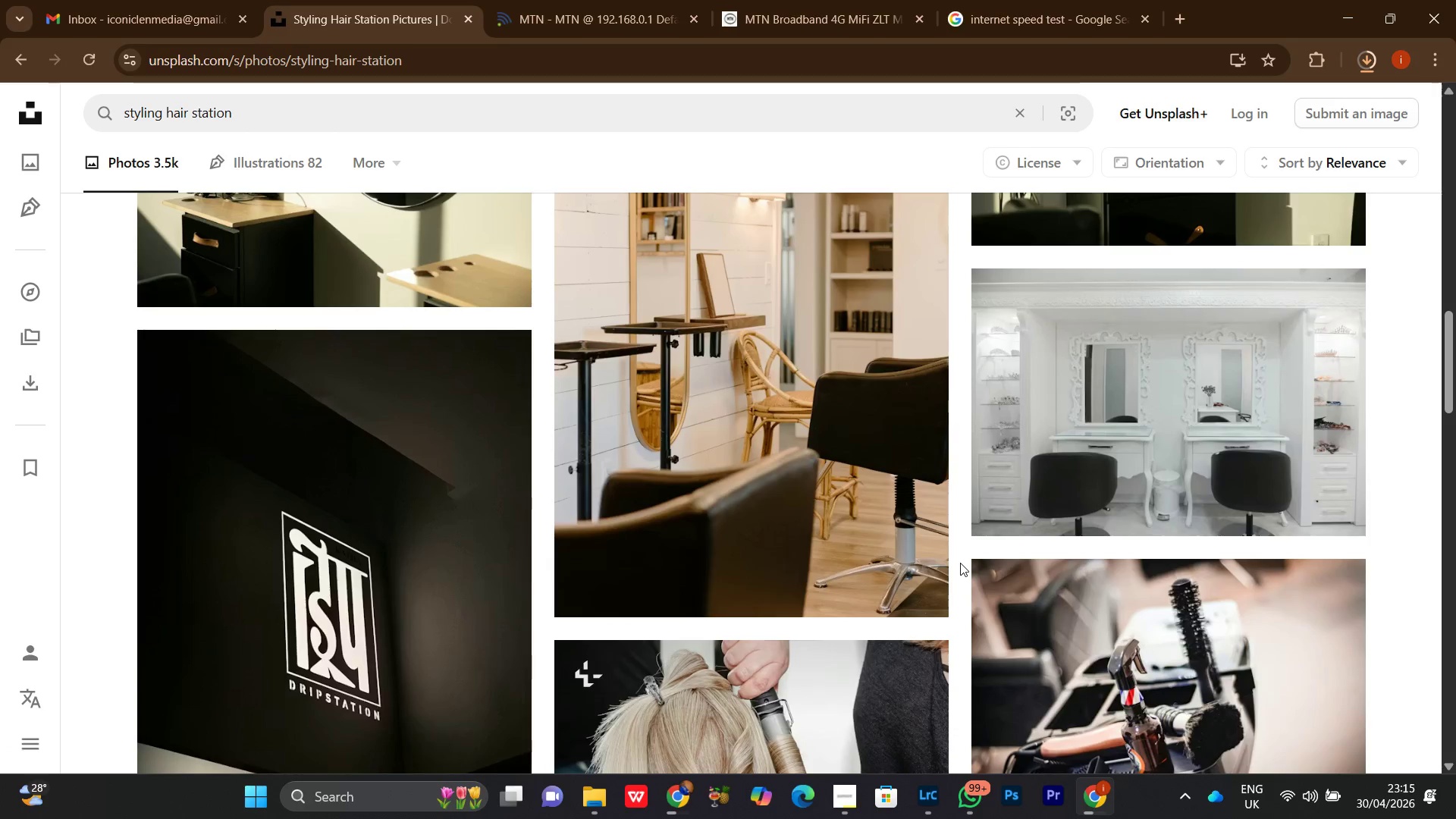 
scroll: coordinate [962, 566], scroll_direction: down, amount: 8.0
 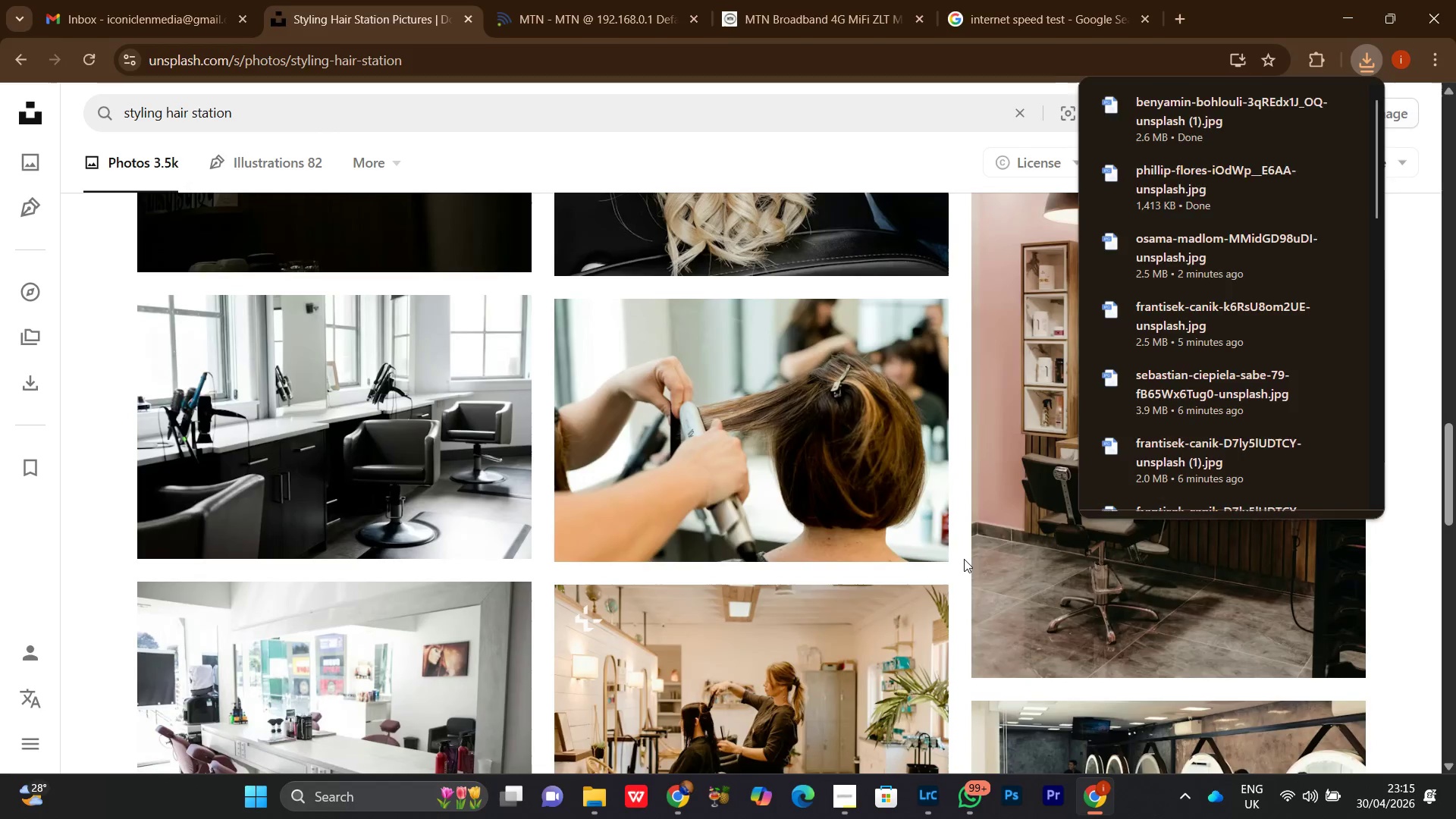 
left_click([964, 559])
 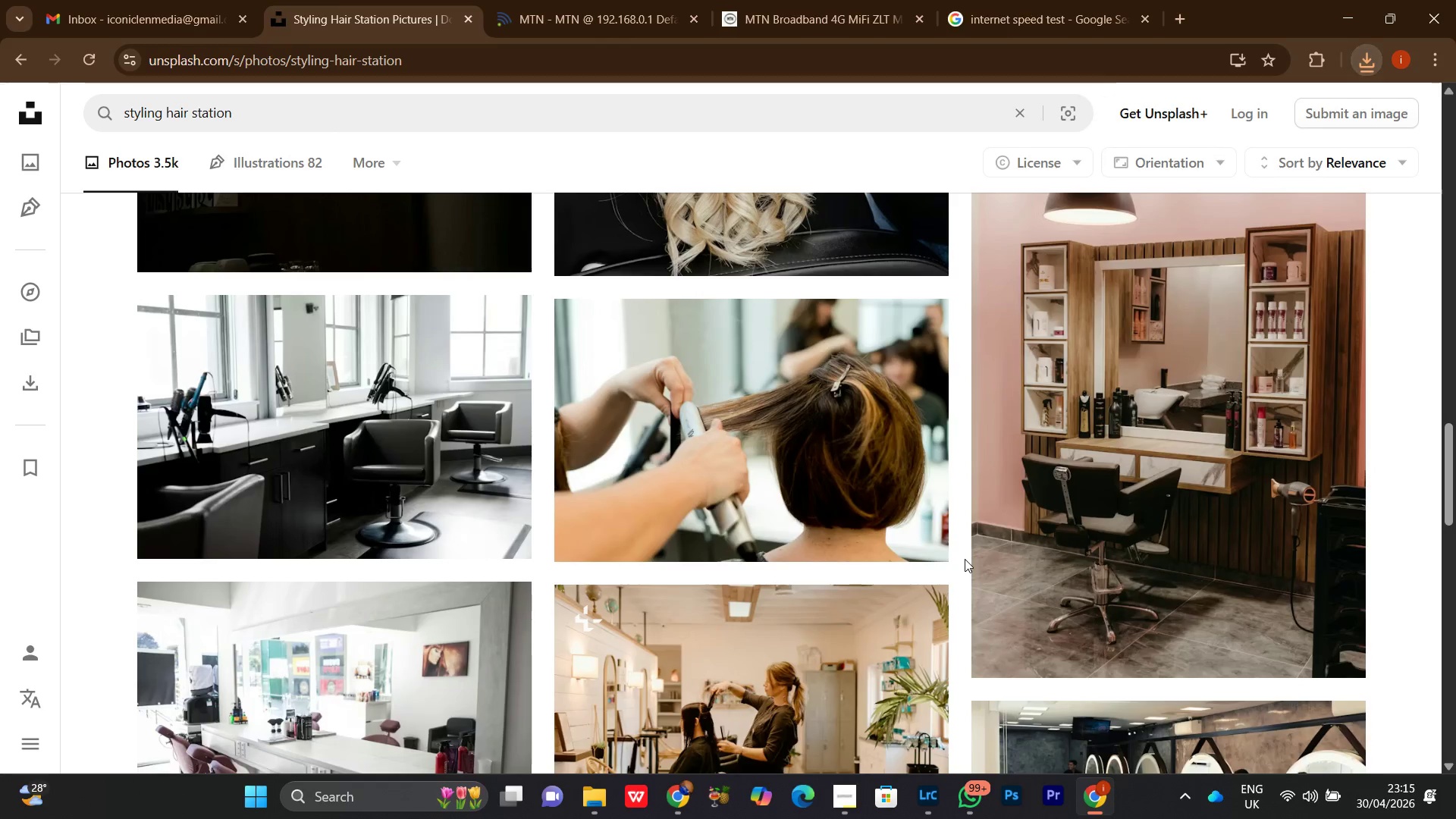 
scroll: coordinate [970, 554], scroll_direction: down, amount: 5.0
 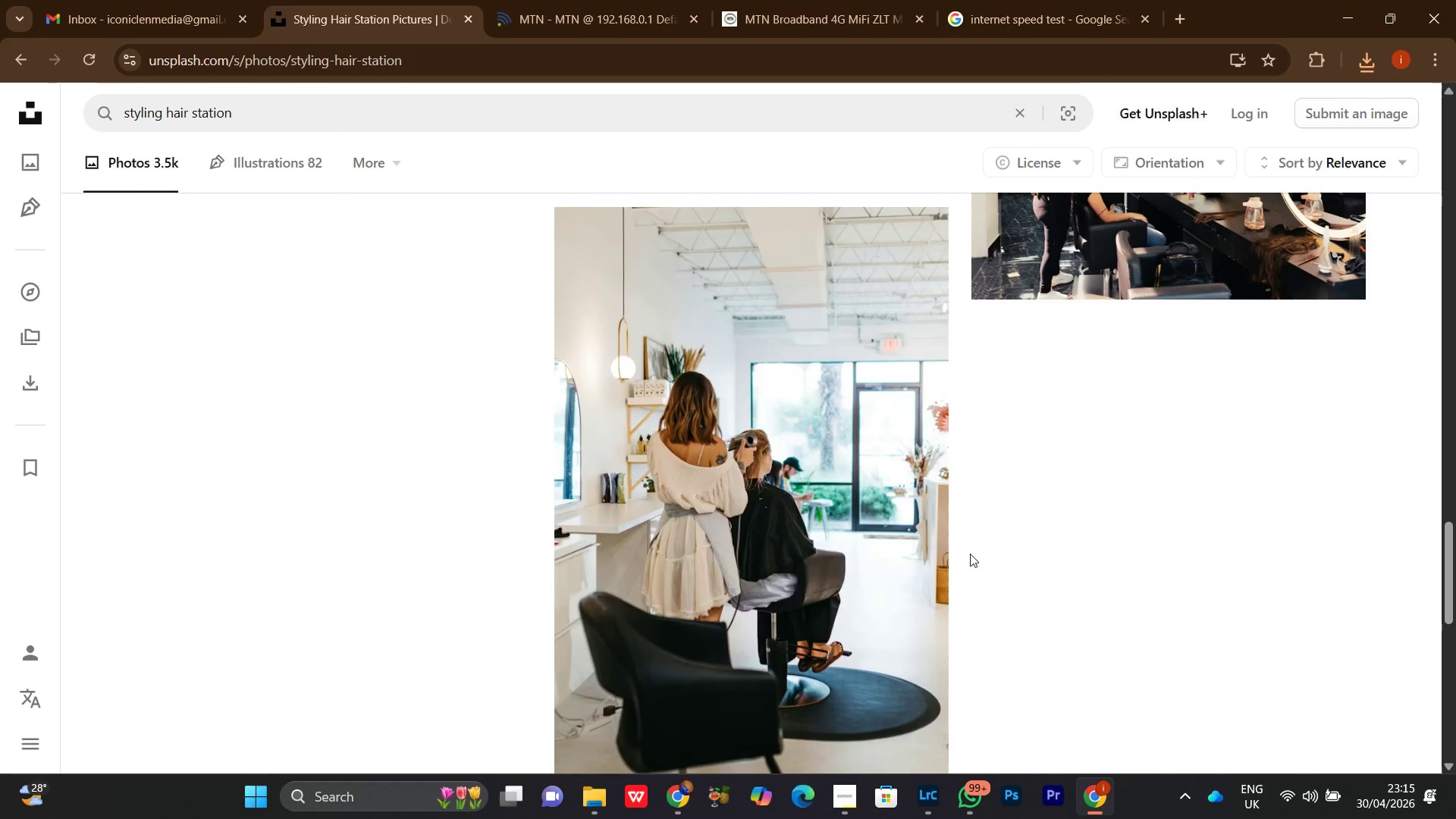 
scroll: coordinate [970, 554], scroll_direction: up, amount: 5.0
 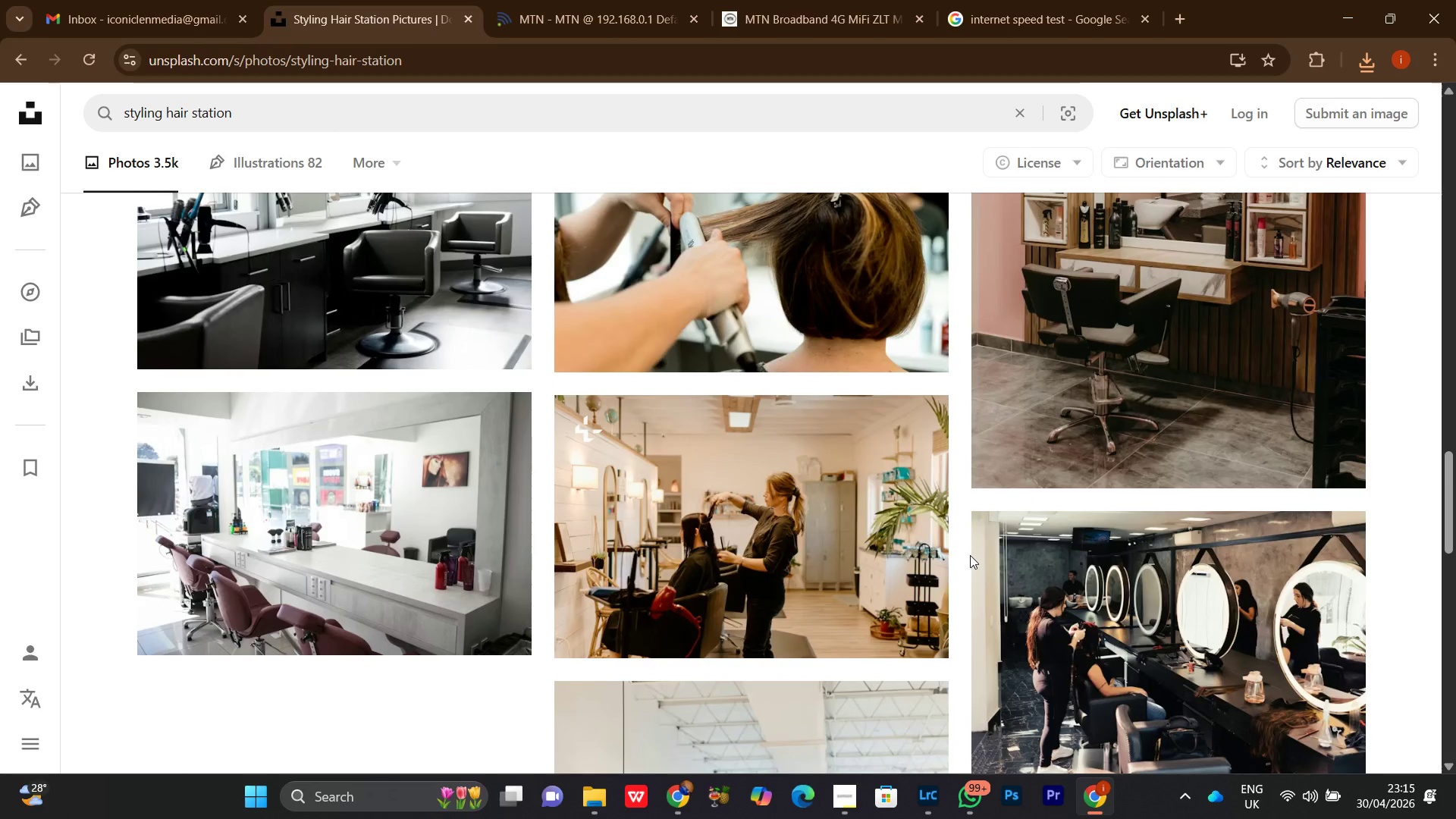 
scroll: coordinate [947, 589], scroll_direction: down, amount: 16.0
 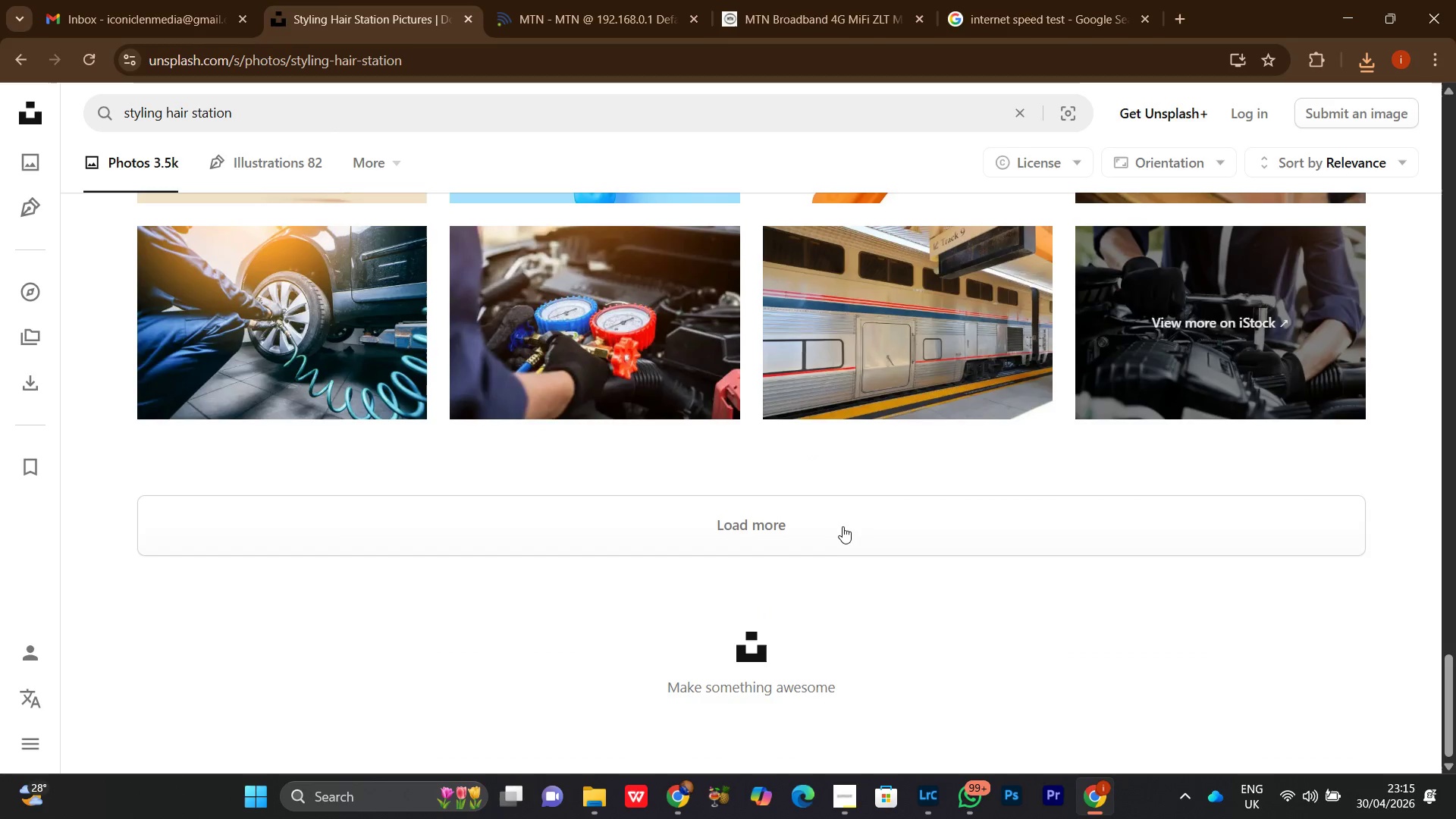 
left_click([843, 525])
 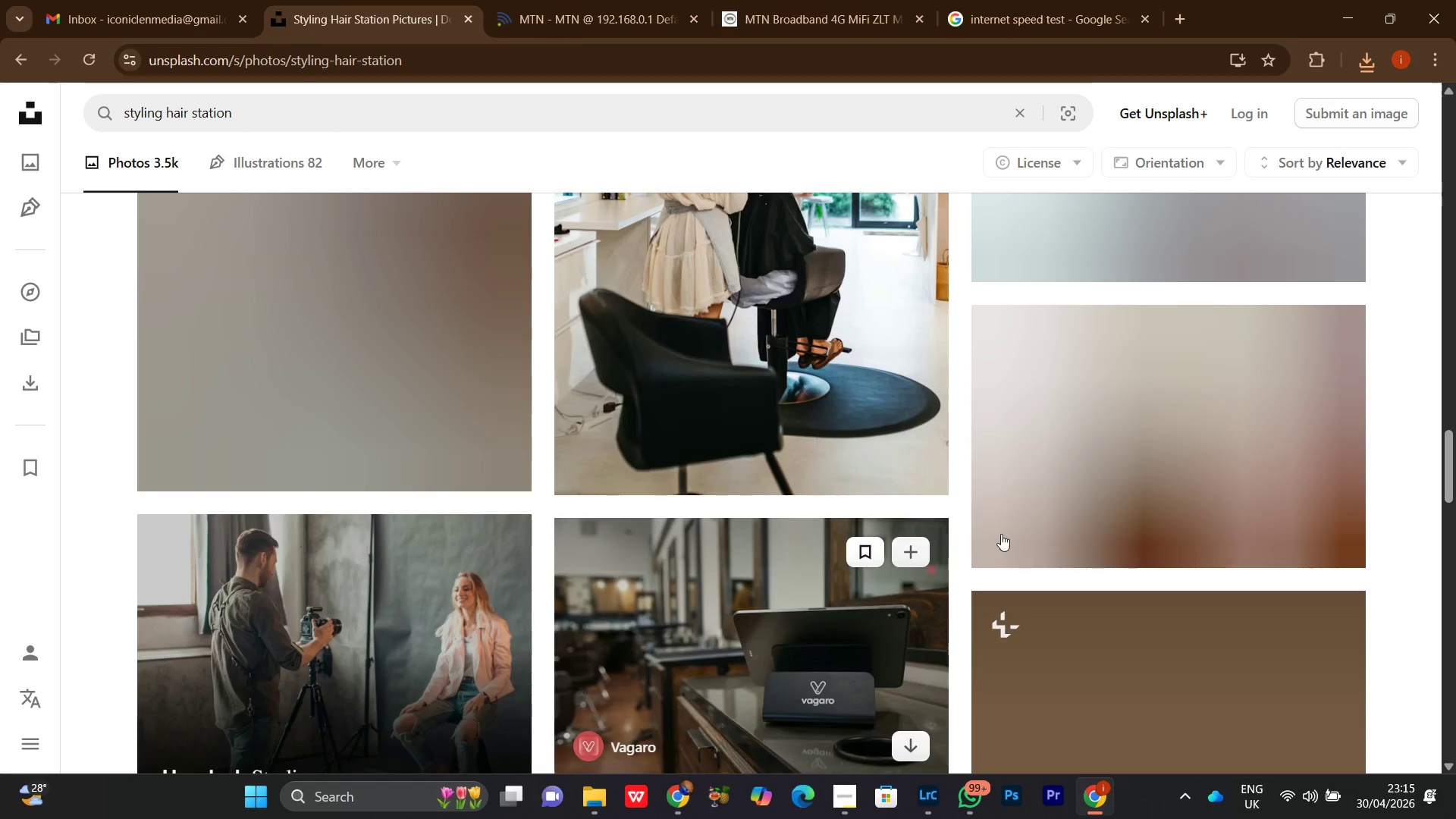 
scroll: coordinate [958, 553], scroll_direction: down, amount: 4.0
 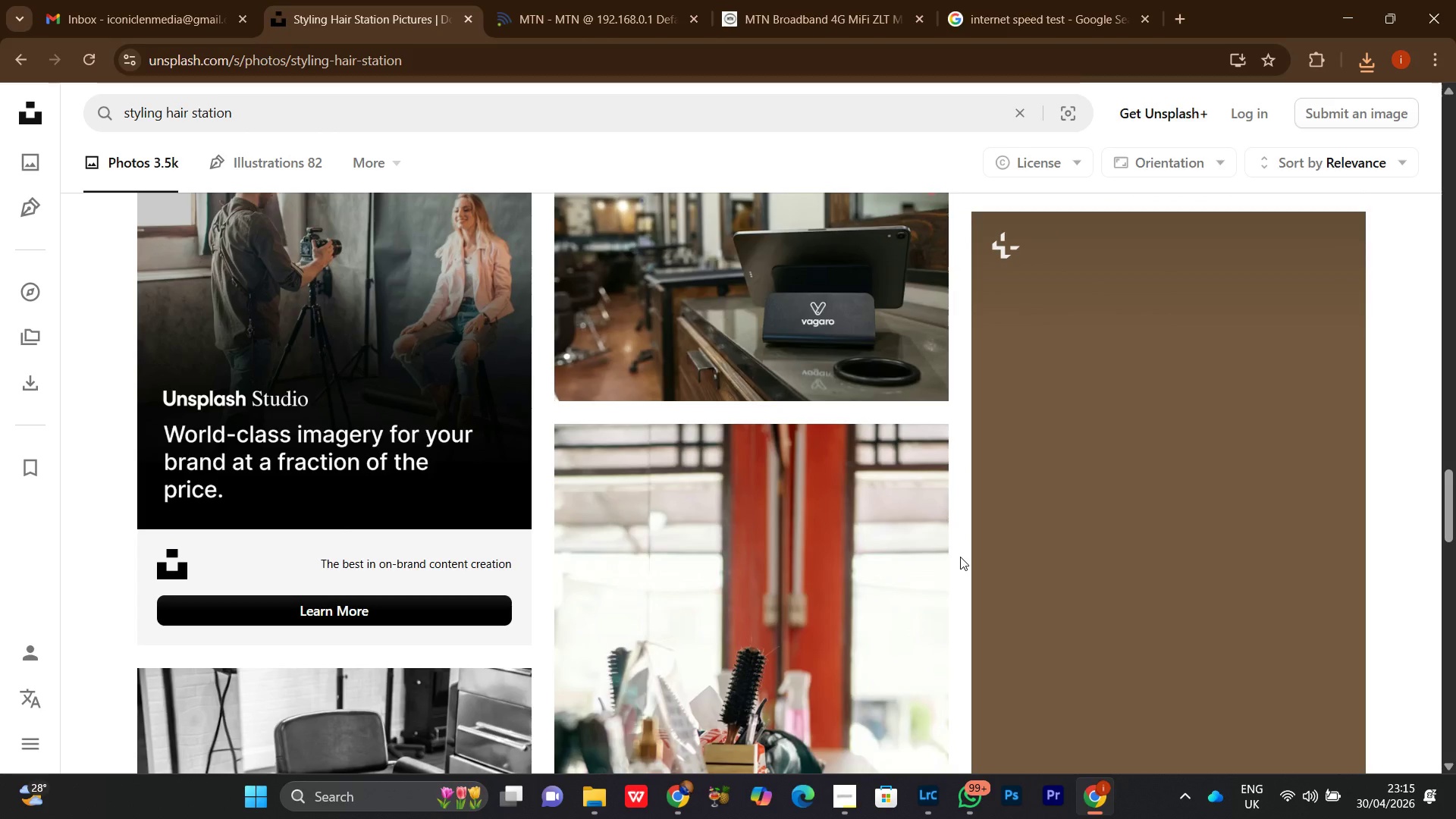 
scroll: coordinate [959, 556], scroll_direction: up, amount: 7.0
 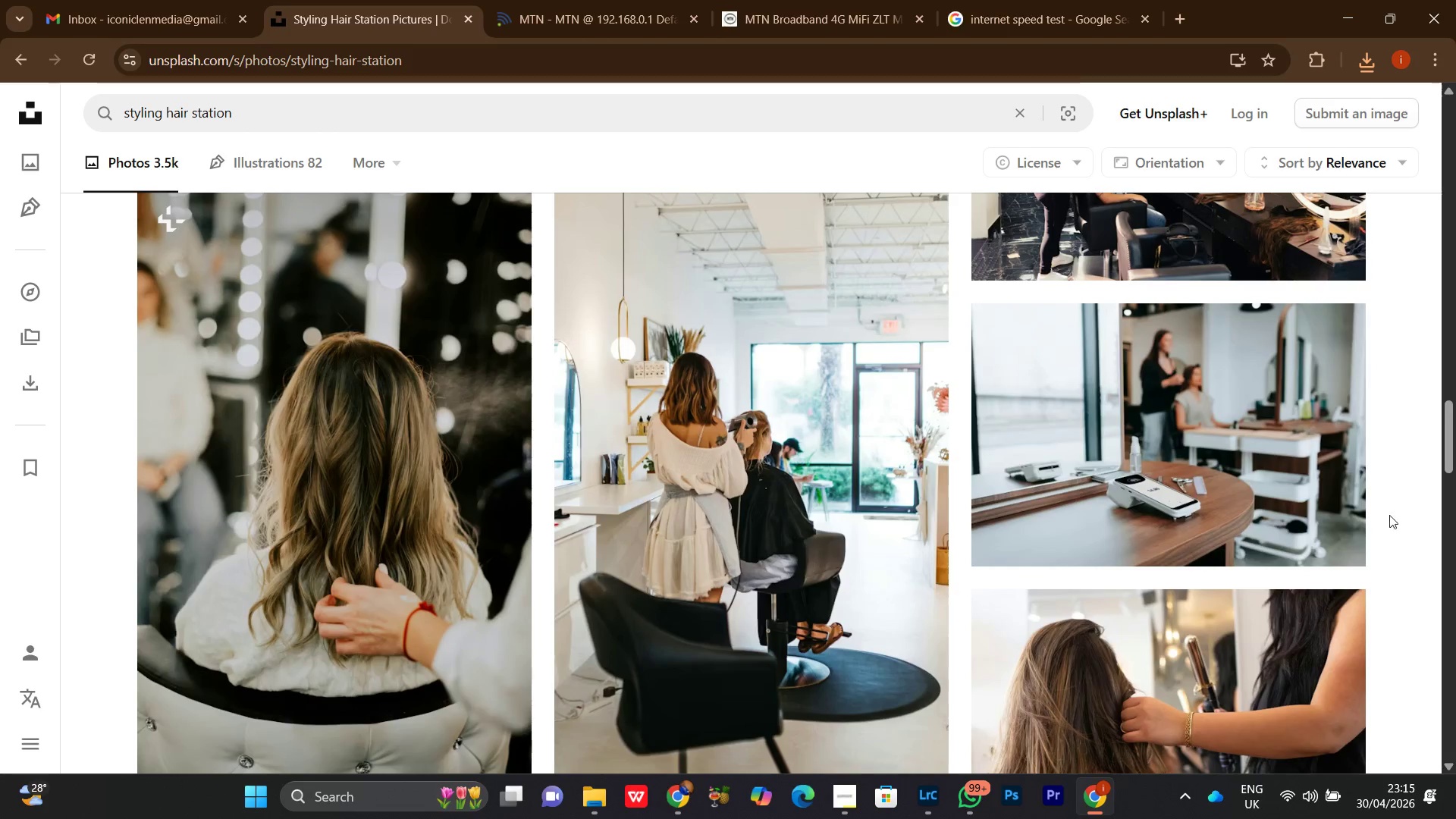 
left_click([1329, 526])
 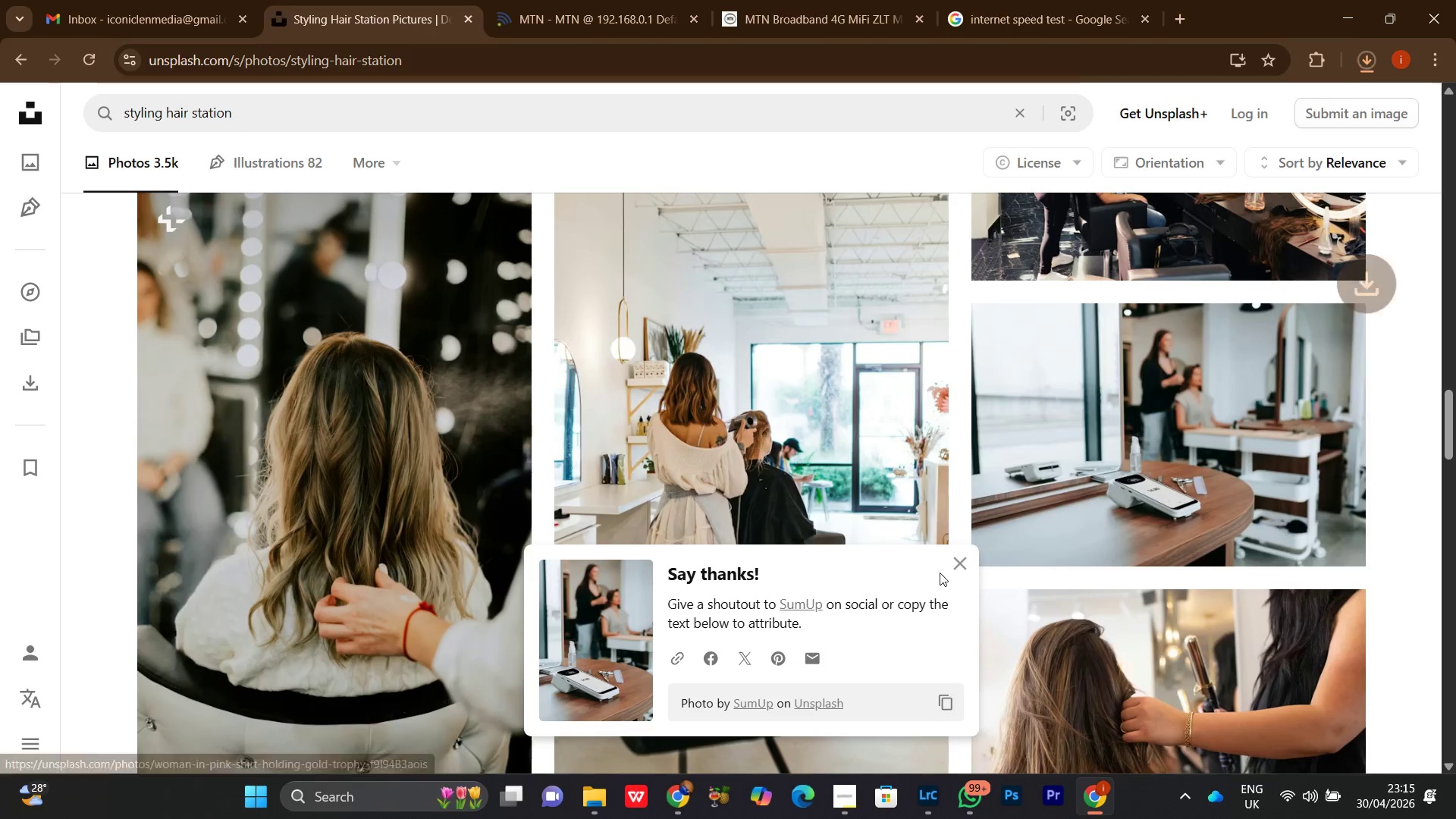 
left_click([959, 563])
 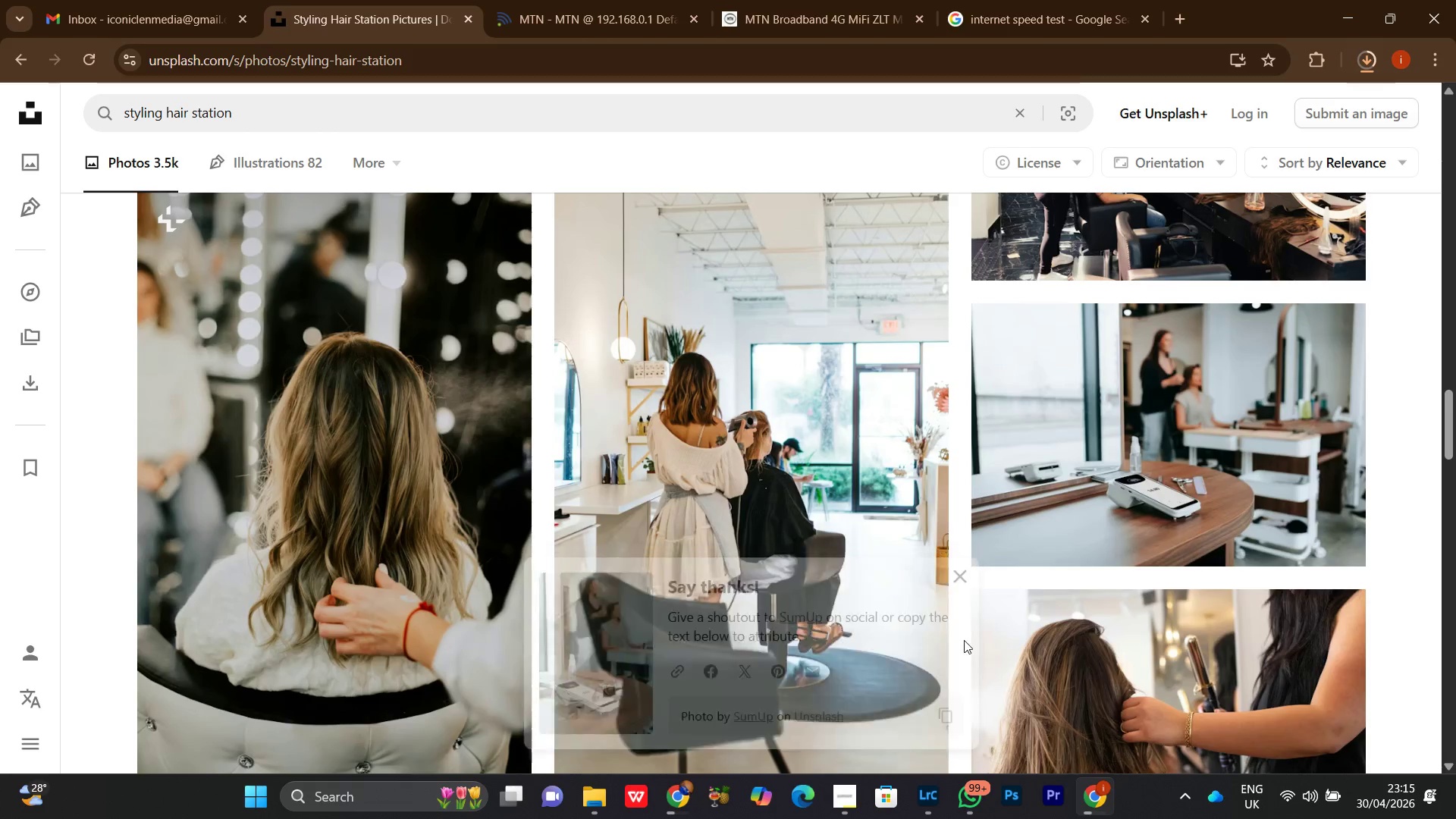 
scroll: coordinate [911, 599], scroll_direction: up, amount: 1.0
 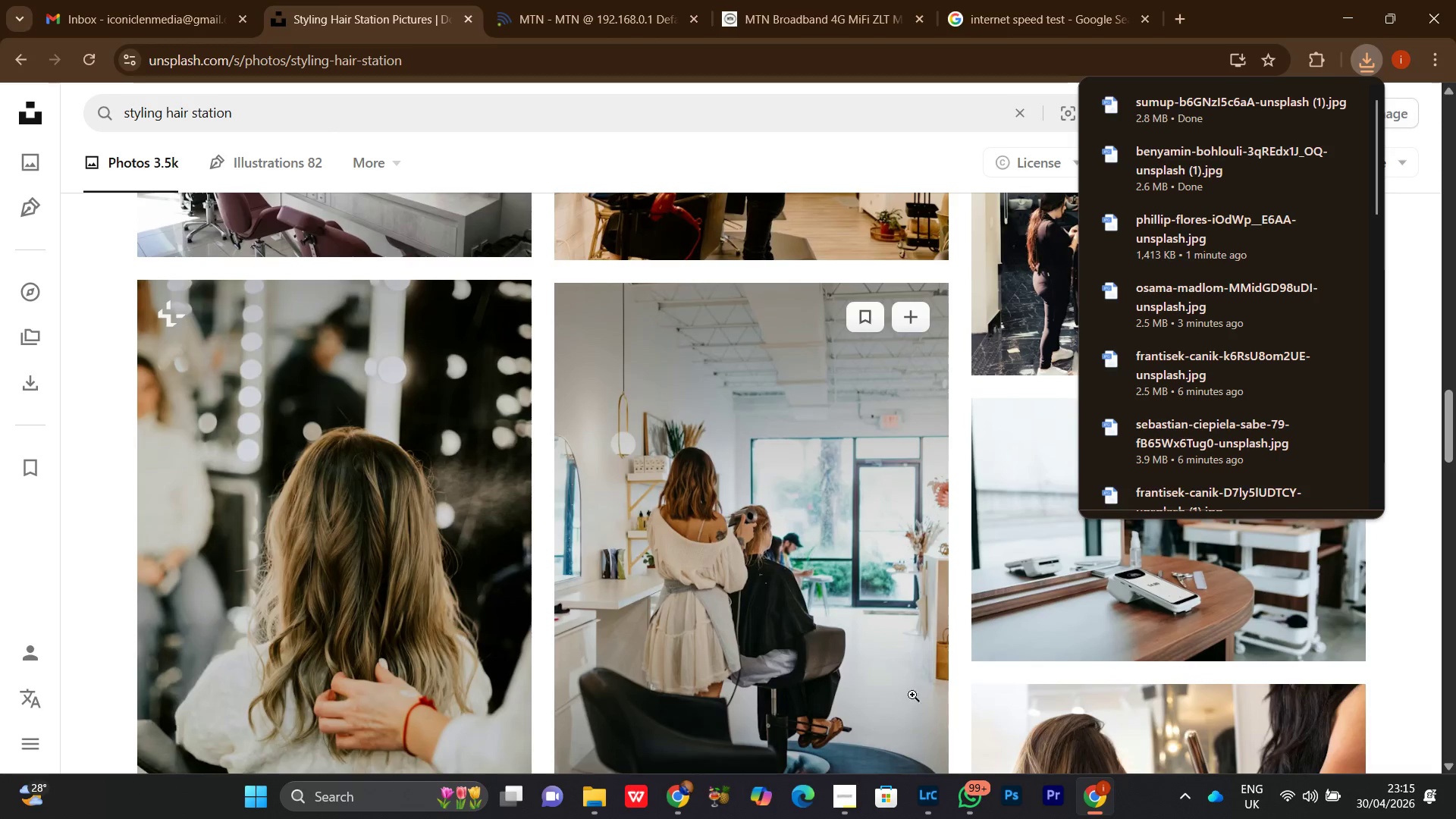 
scroll: coordinate [918, 686], scroll_direction: down, amount: 2.0
 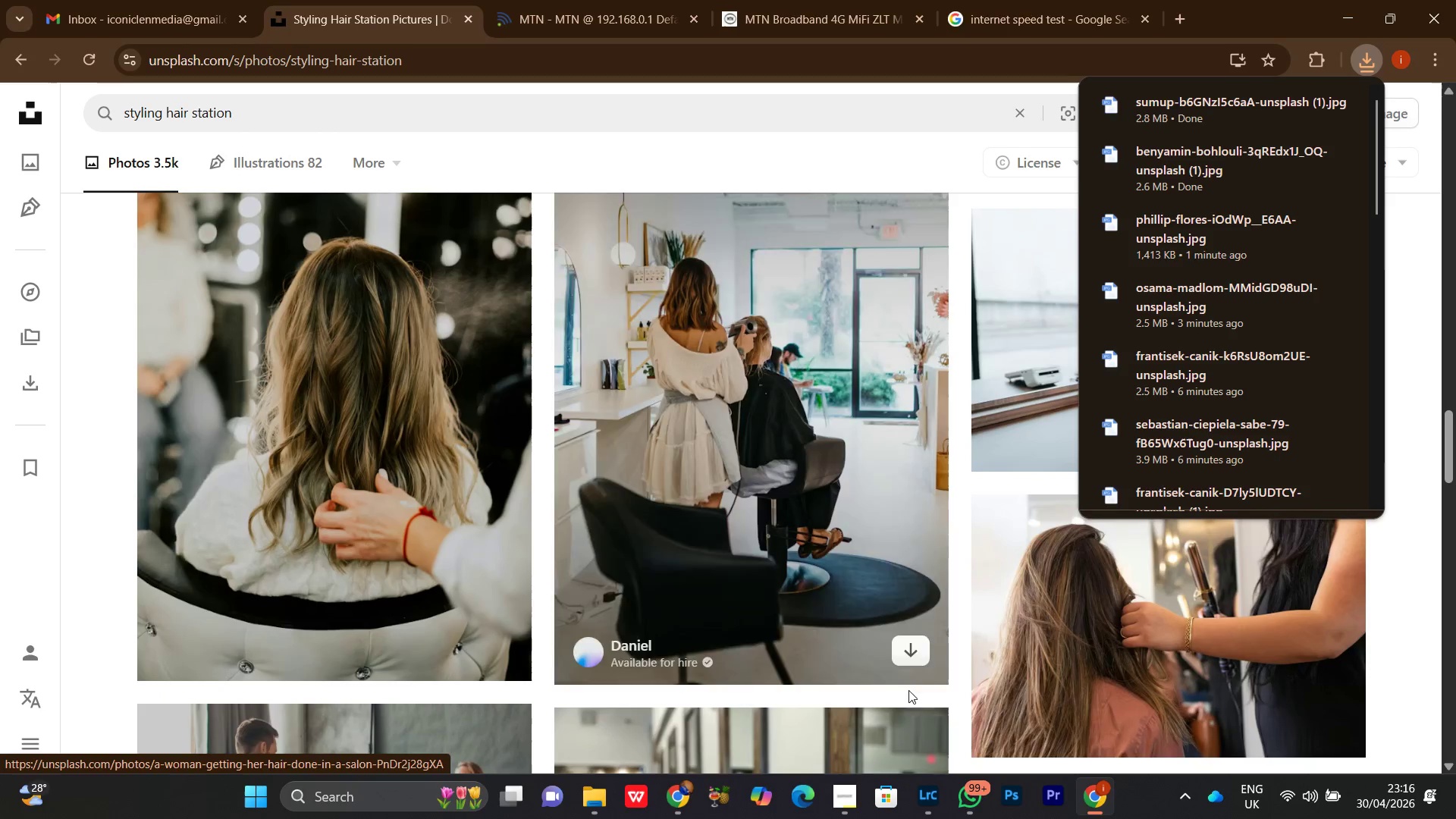 
left_click([913, 647])
 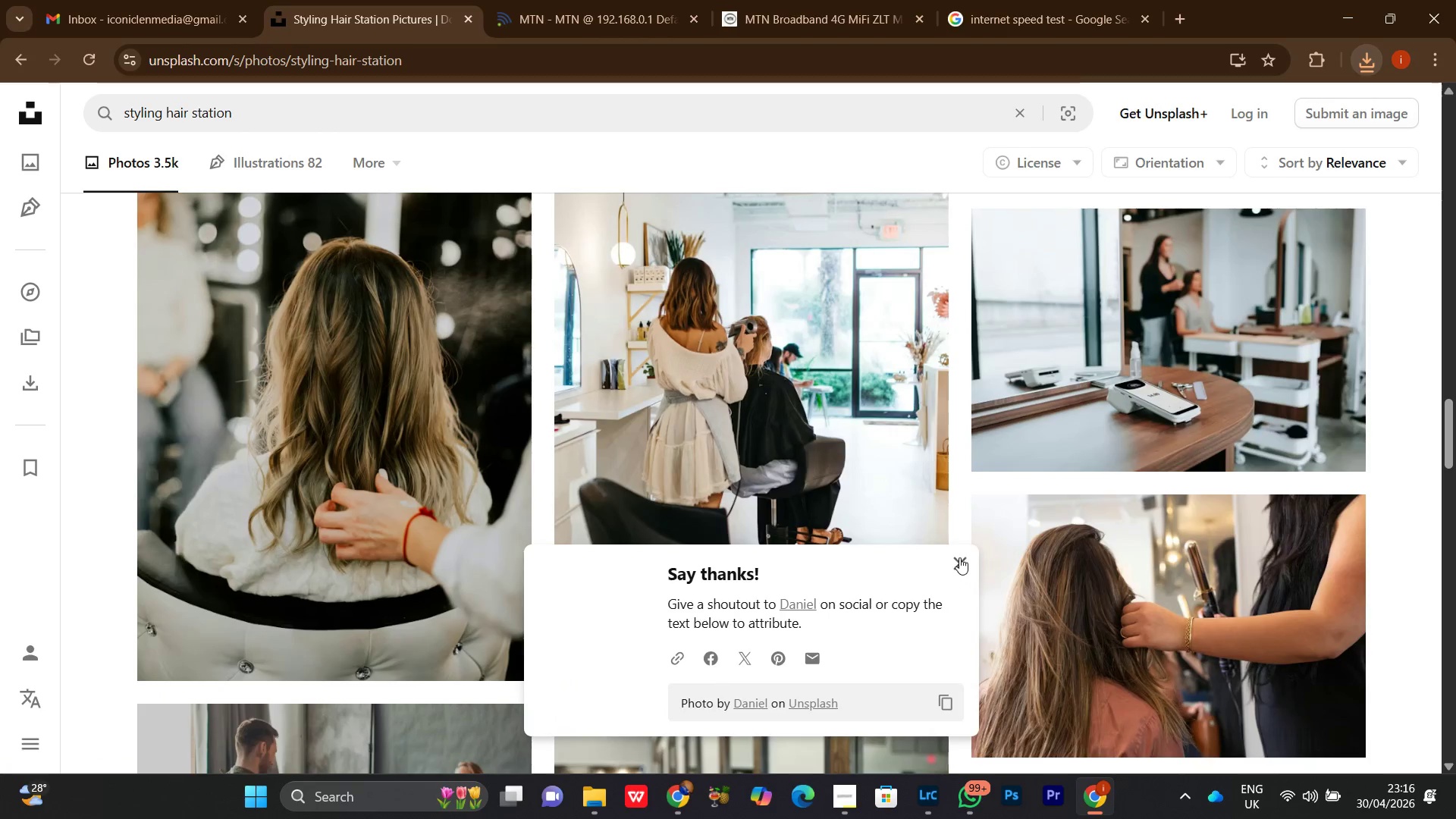 
left_click([960, 555])
 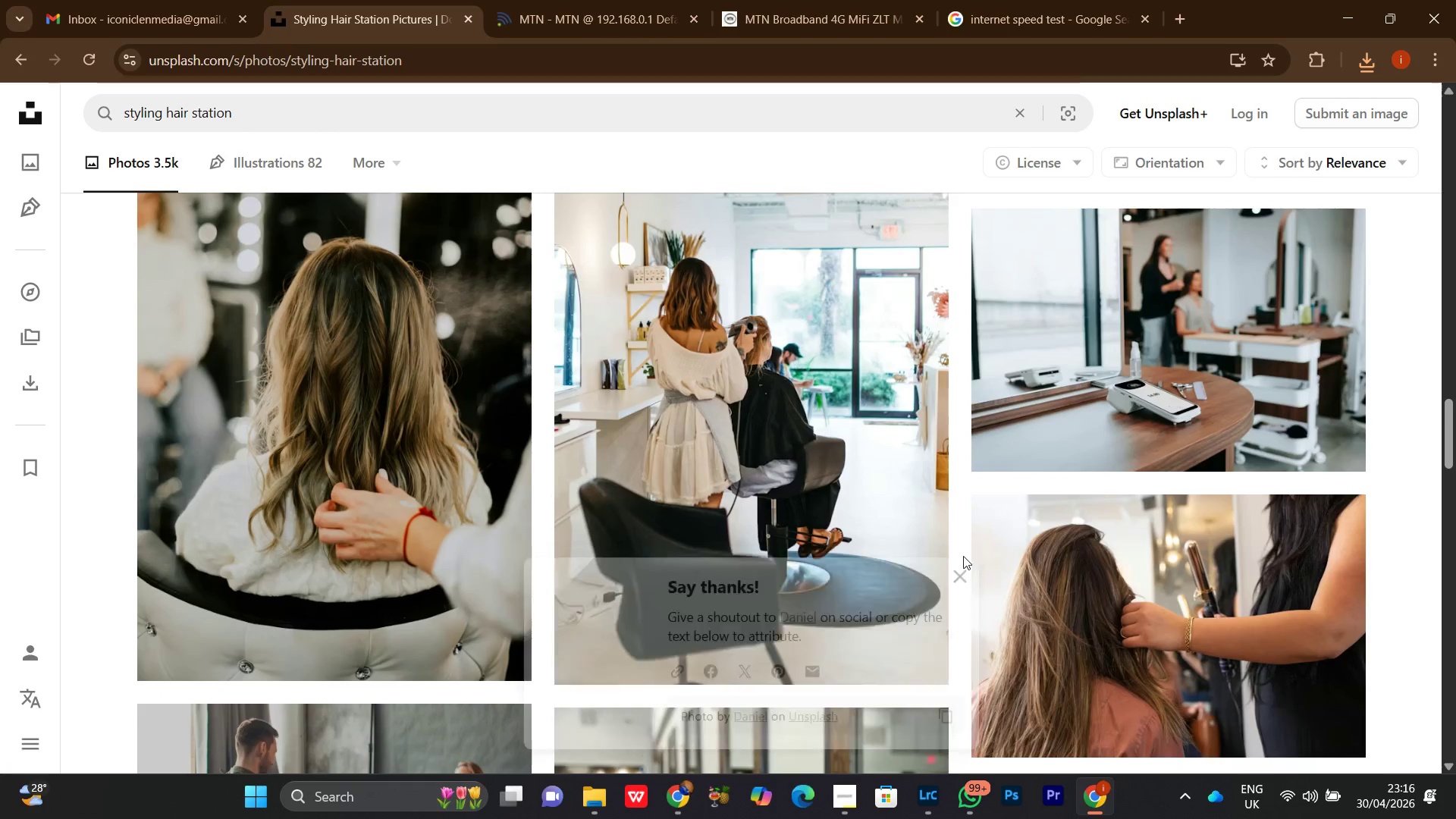 
scroll: coordinate [965, 557], scroll_direction: down, amount: 10.0
 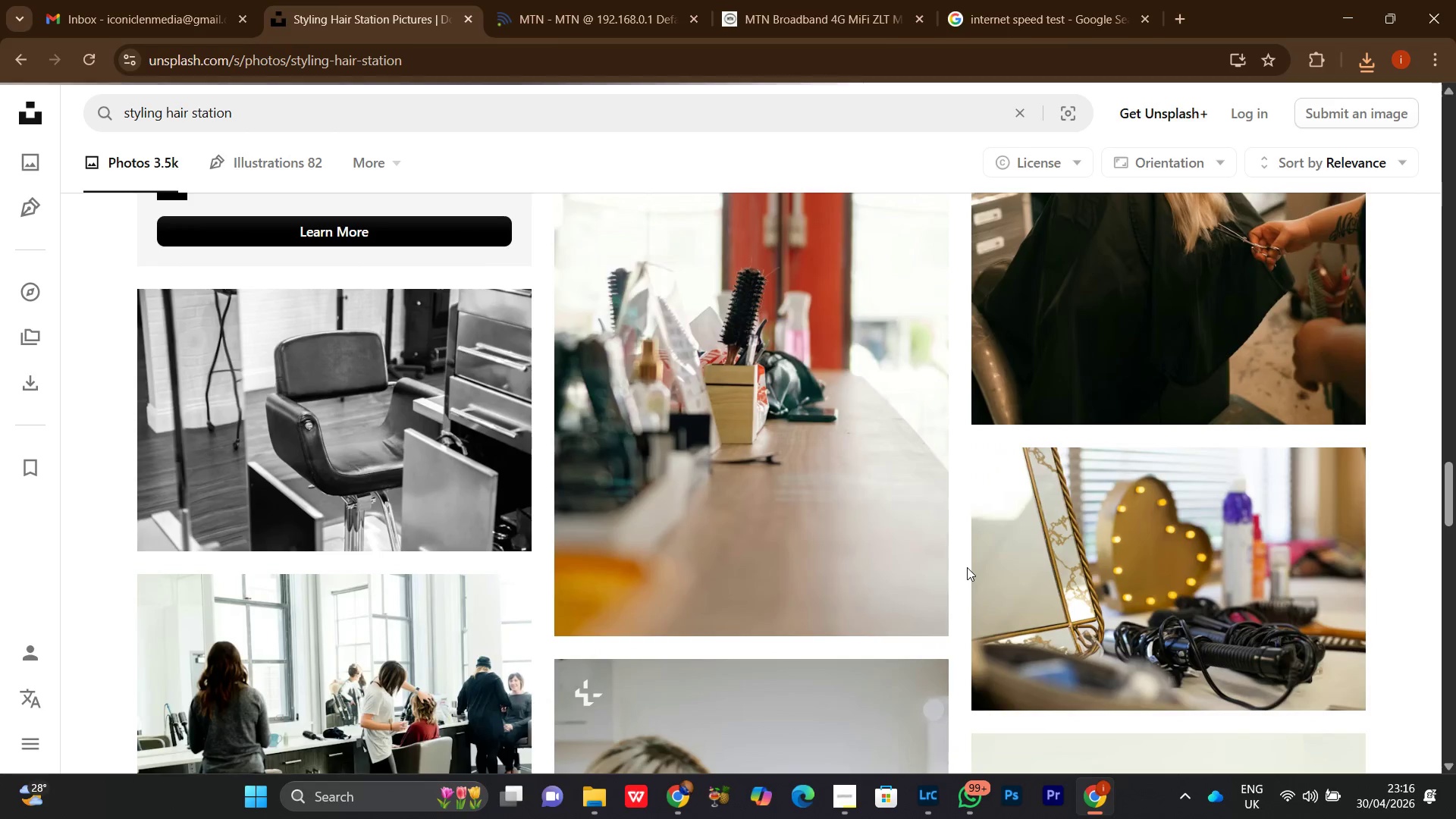 
scroll: coordinate [967, 567], scroll_direction: up, amount: 3.0
 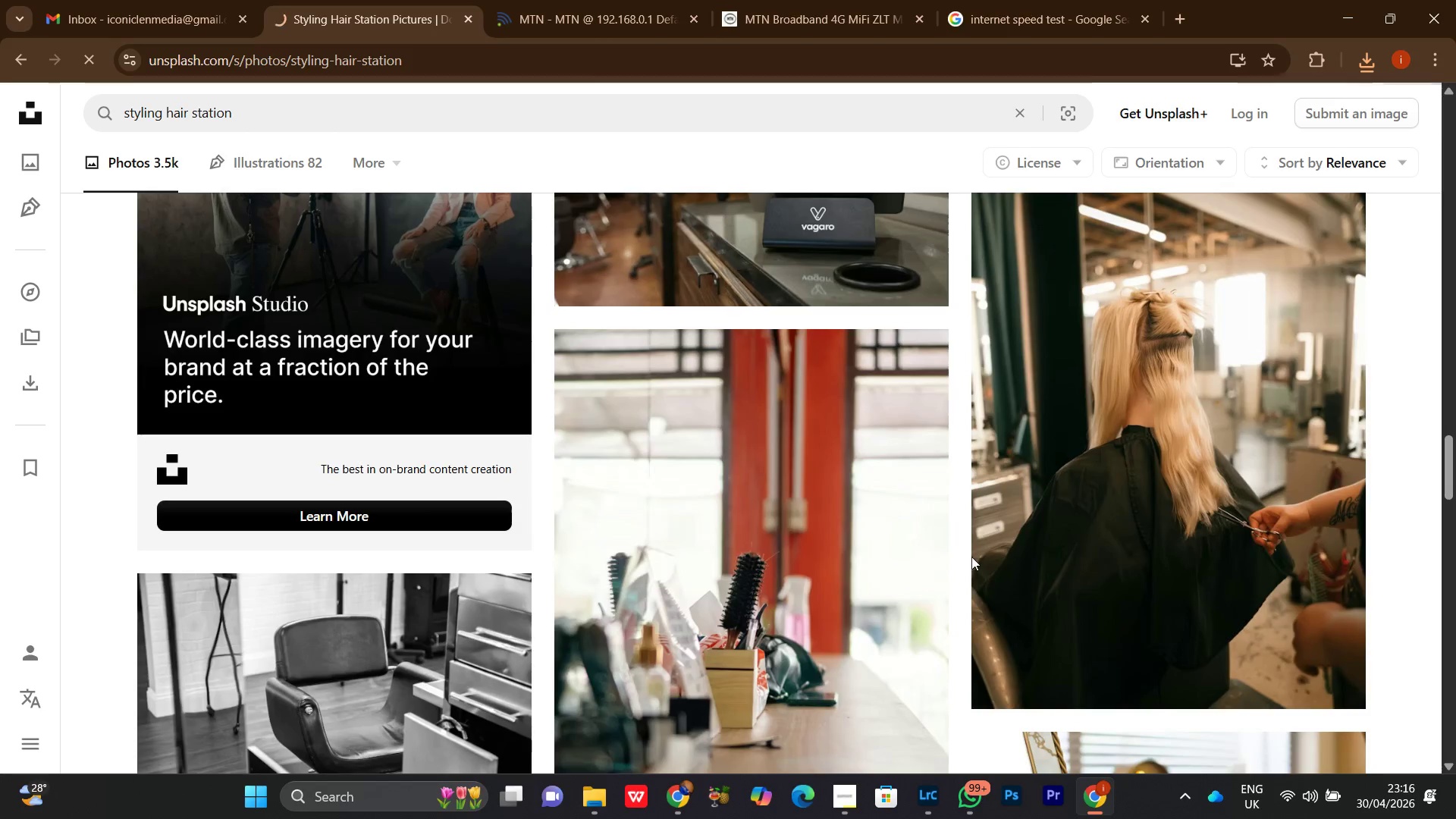 
scroll: coordinate [967, 582], scroll_direction: down, amount: 13.0
 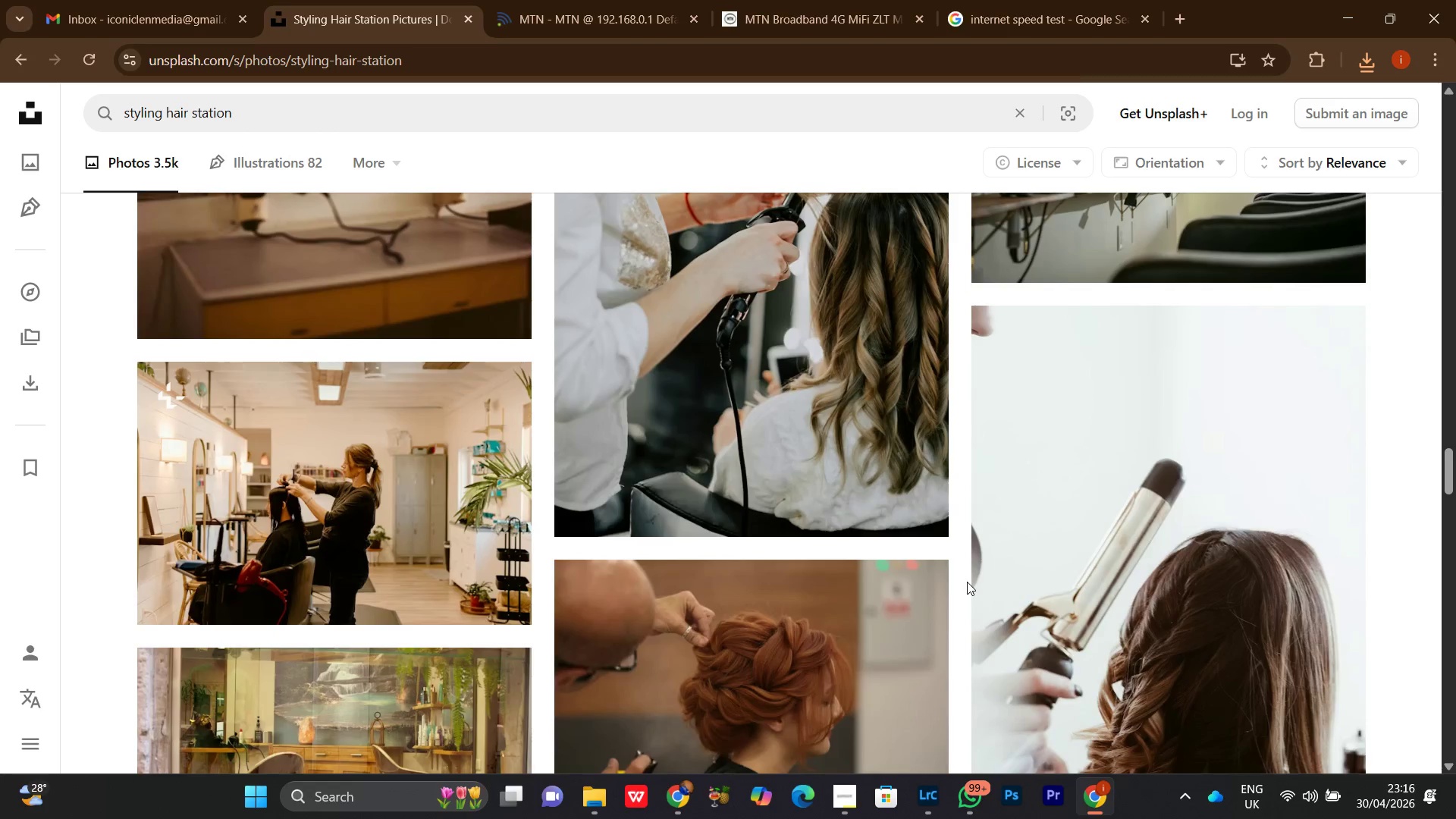 
scroll: coordinate [967, 582], scroll_direction: down, amount: 2.0
 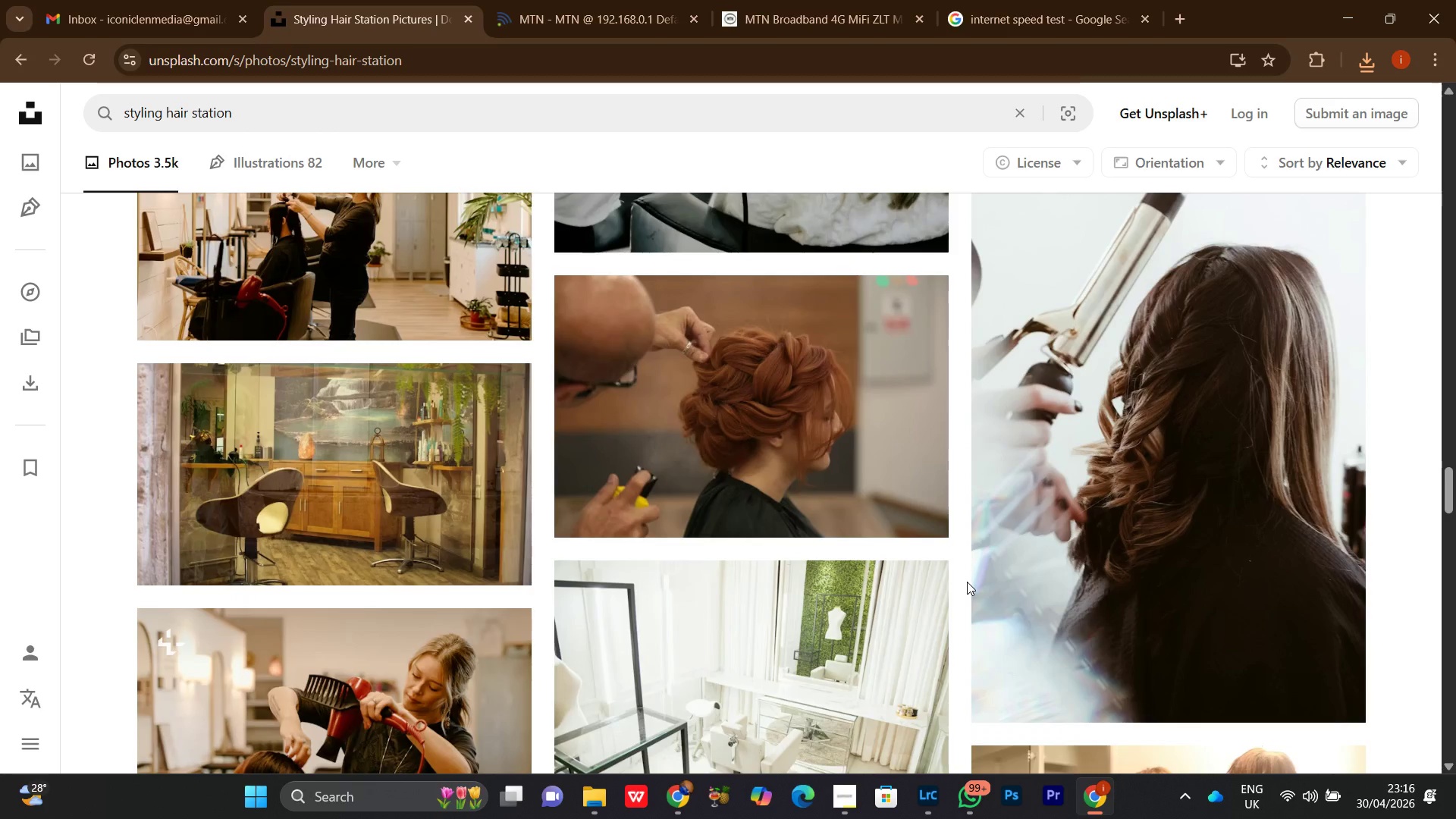 
scroll: coordinate [969, 582], scroll_direction: none, amount: 0.0
 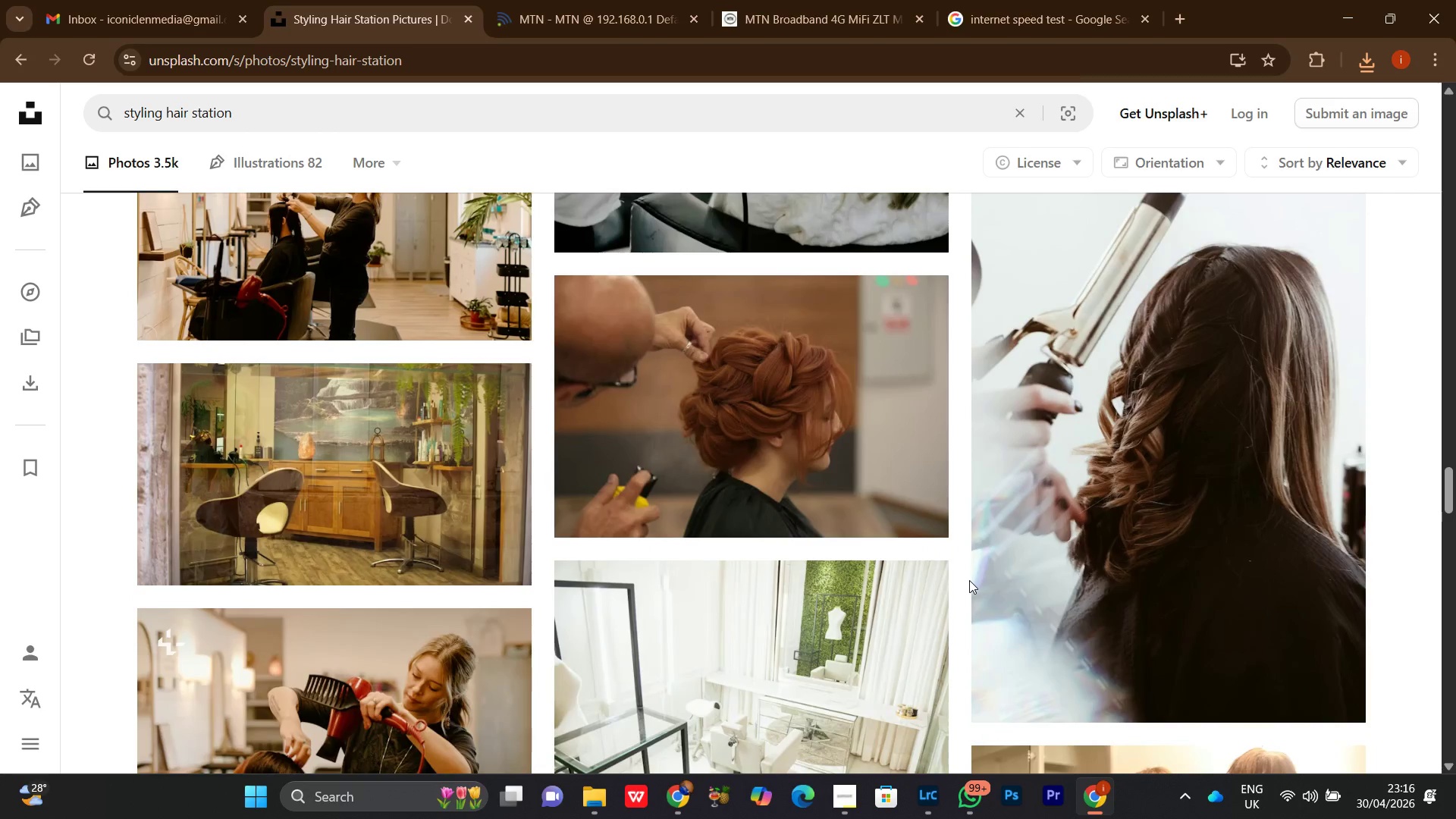 
scroll: coordinate [971, 580], scroll_direction: down, amount: 26.0
 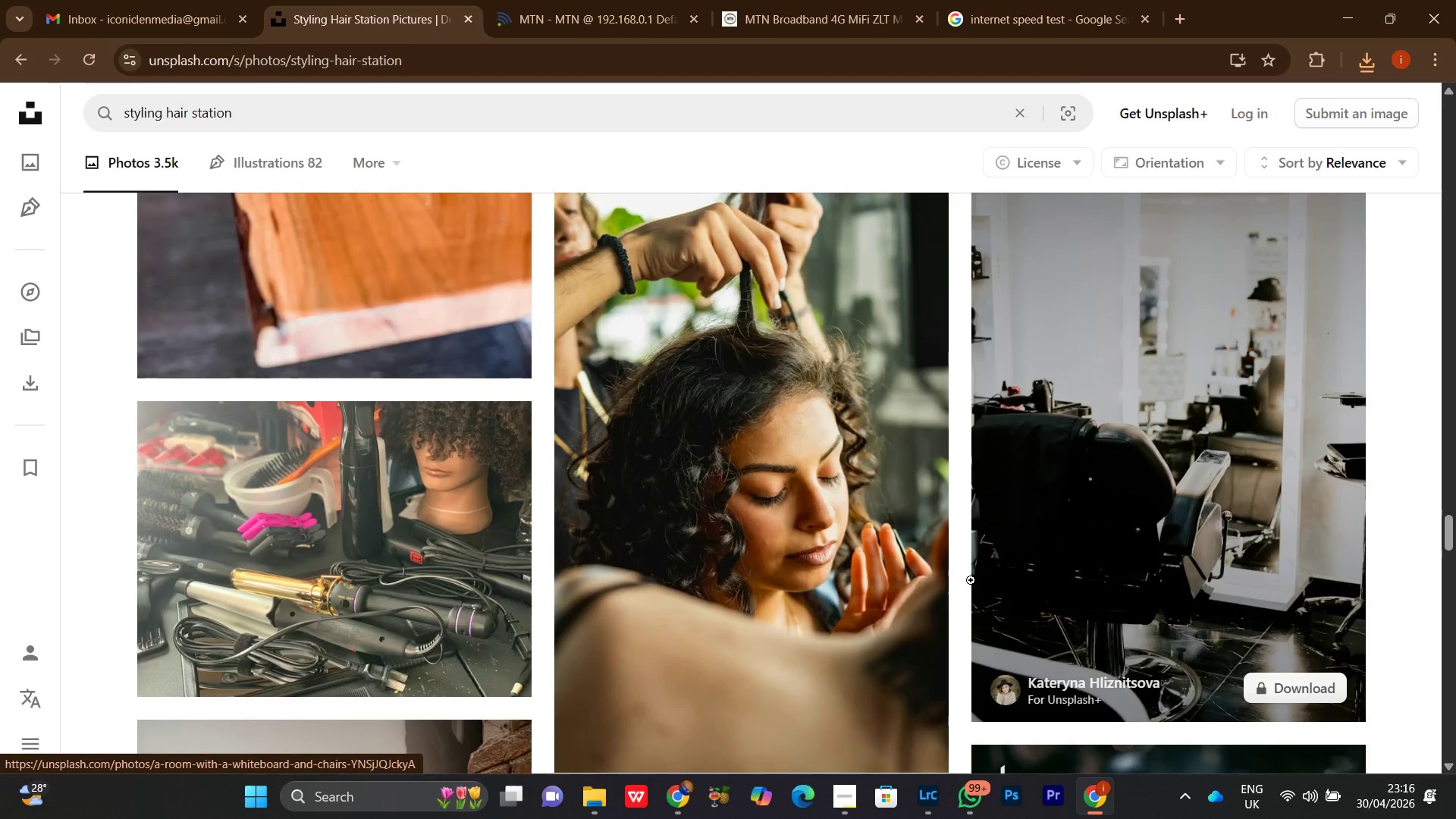 
scroll: coordinate [973, 573], scroll_direction: down, amount: 5.0
 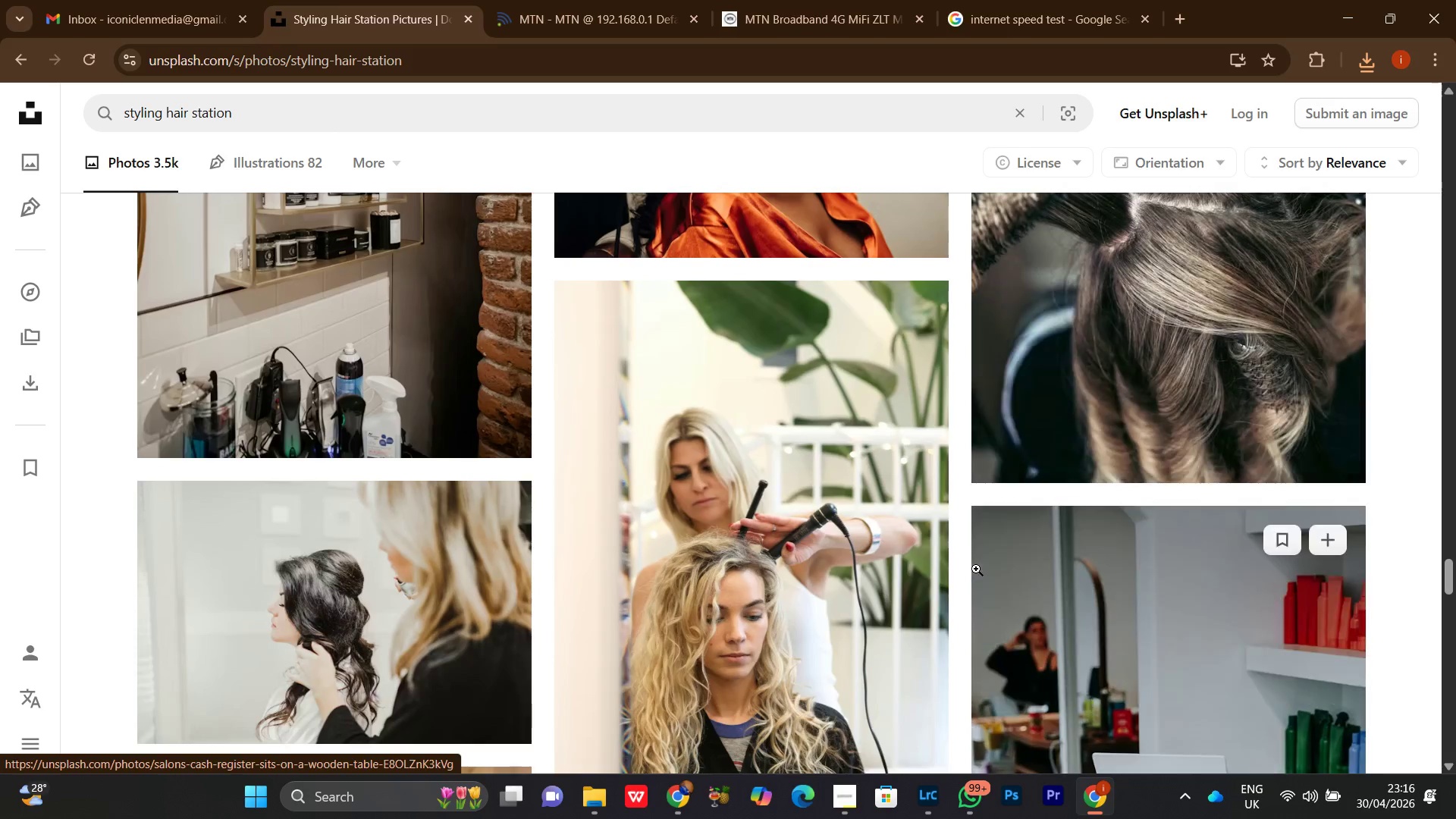 
scroll: coordinate [975, 563], scroll_direction: up, amount: 3.0
 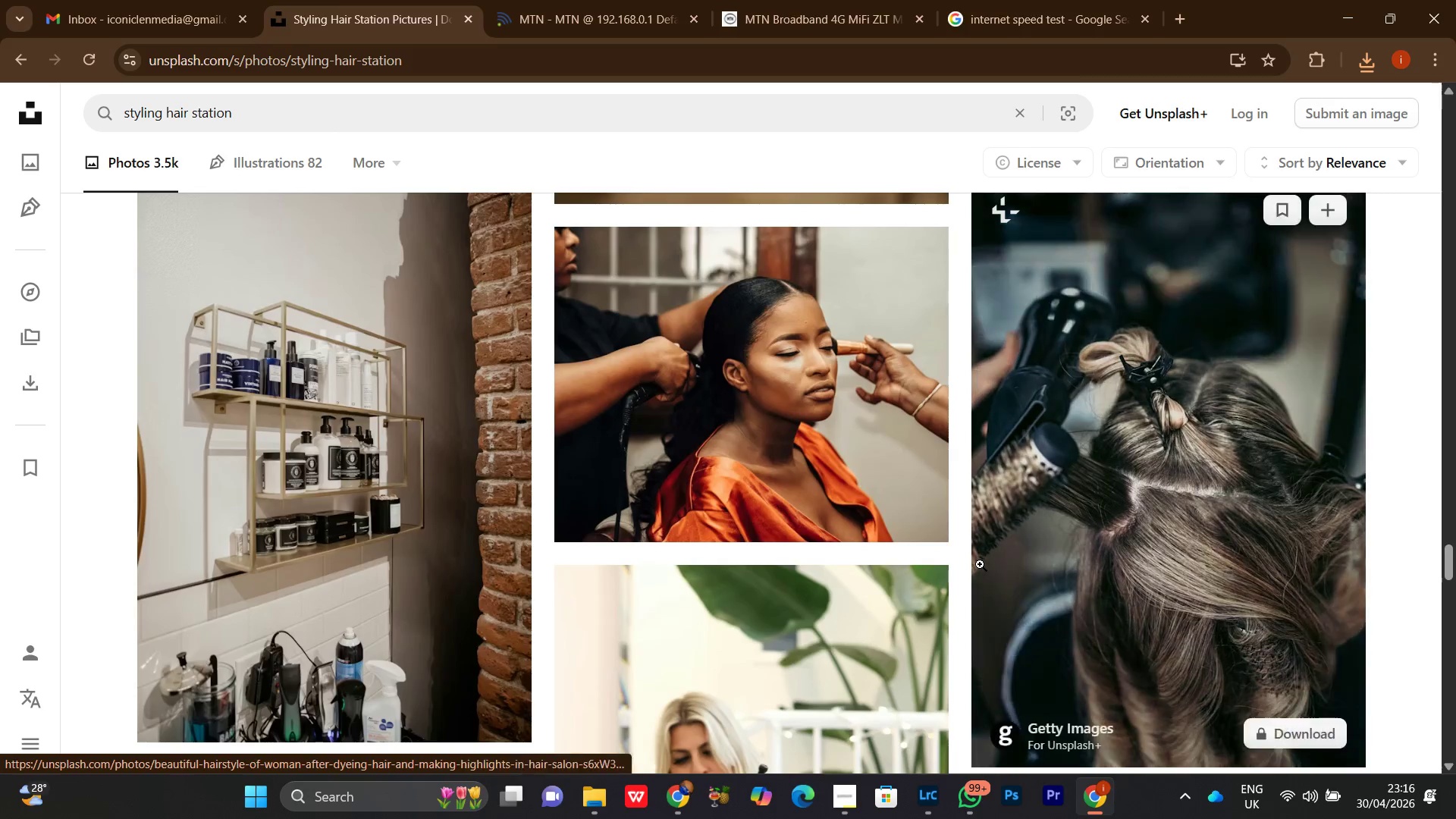 
scroll: coordinate [984, 570], scroll_direction: down, amount: 32.0
 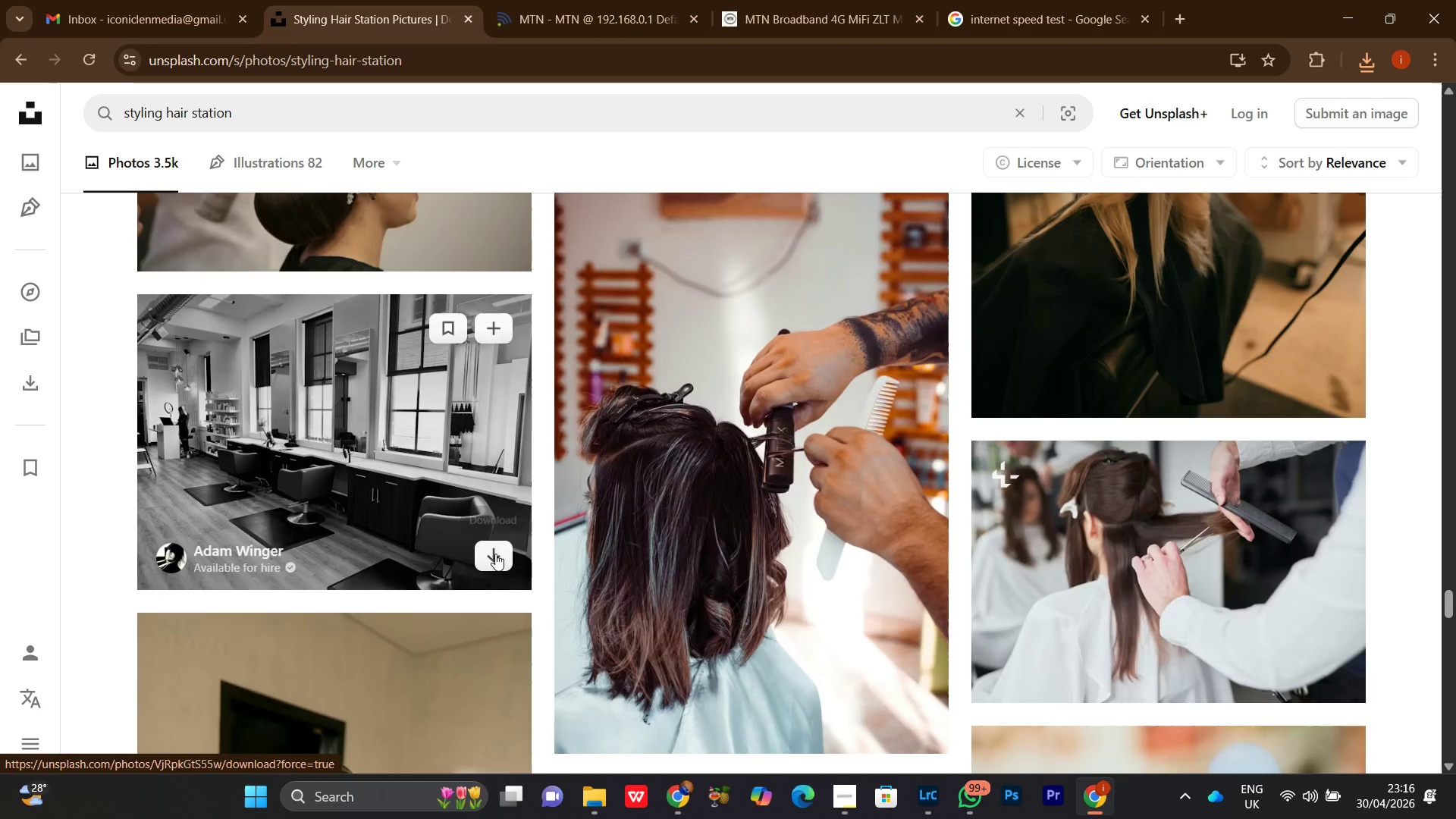 
left_click([491, 554])
 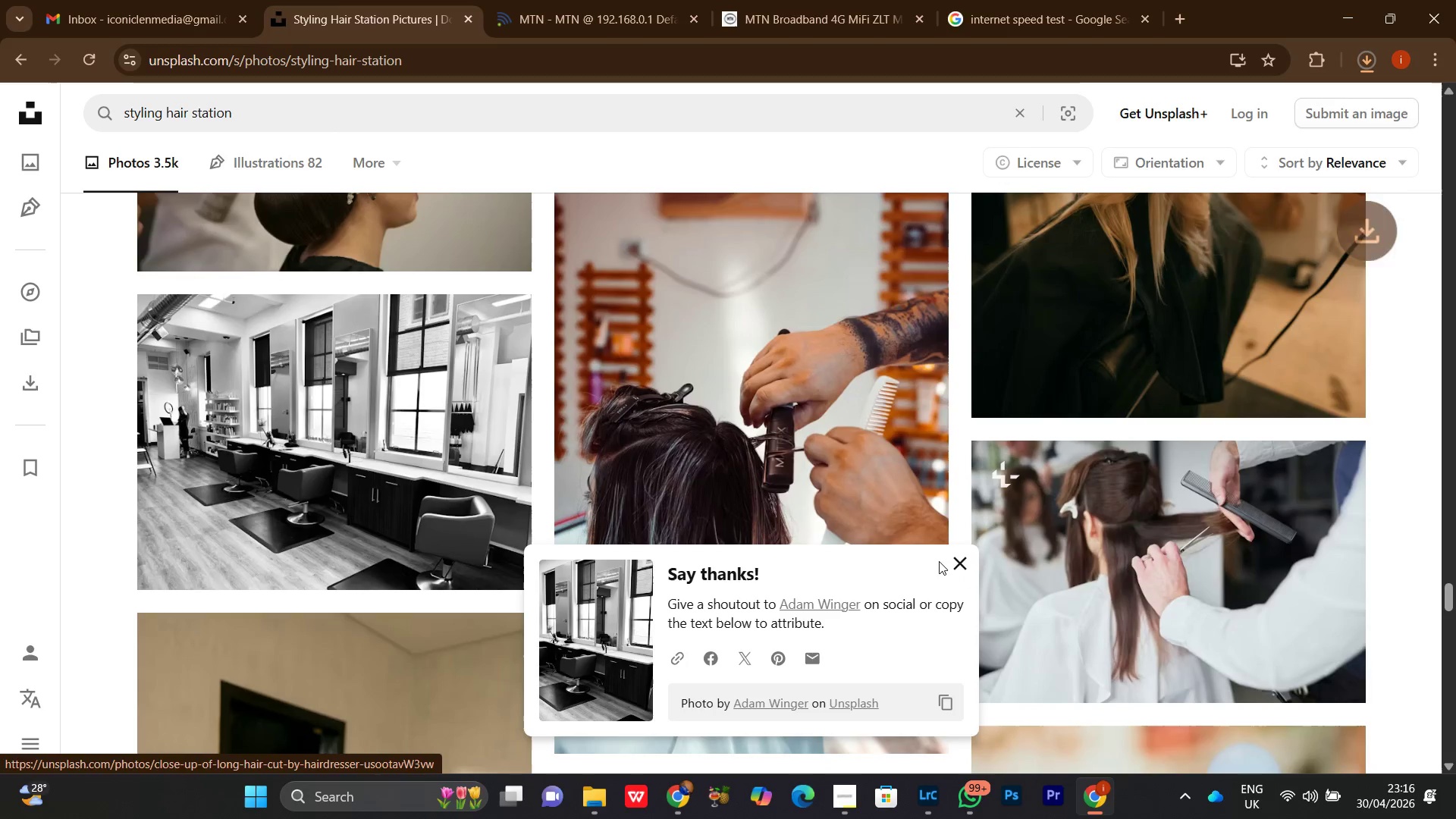 
double_click([957, 565])
 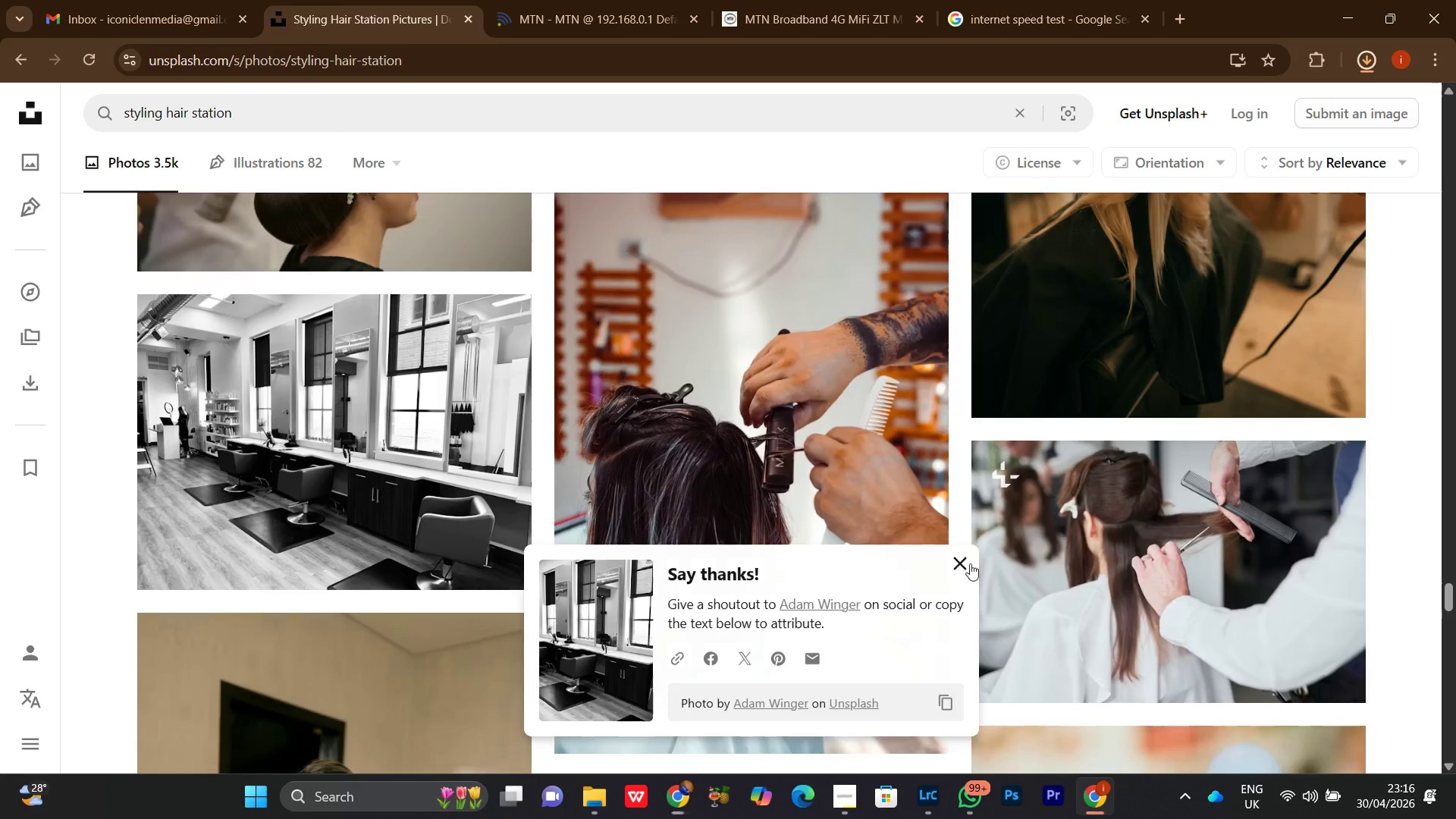 
scroll: coordinate [970, 558], scroll_direction: down, amount: 11.0
 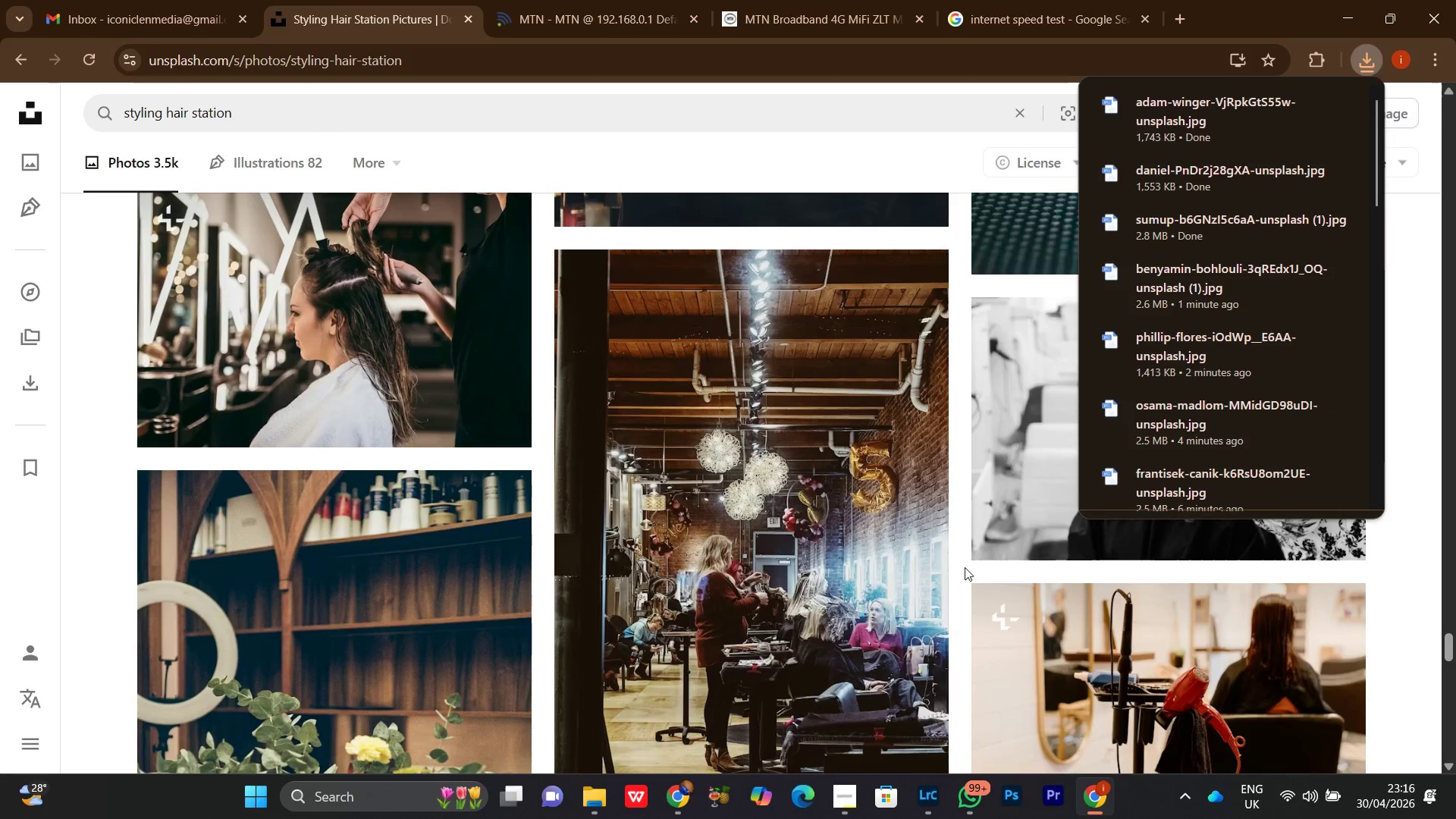 
left_click([962, 564])
 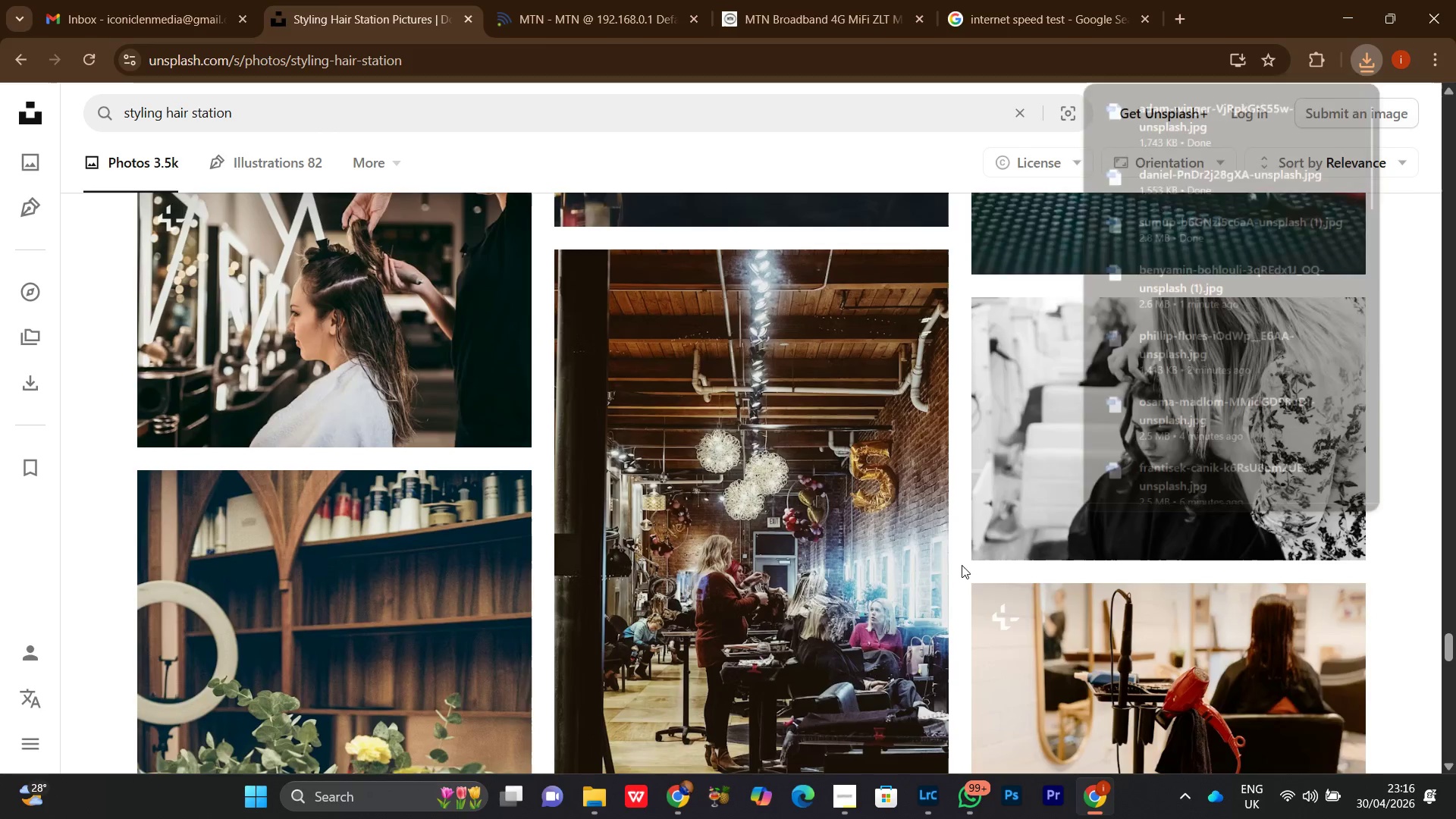 
scroll: coordinate [962, 566], scroll_direction: down, amount: 11.0
 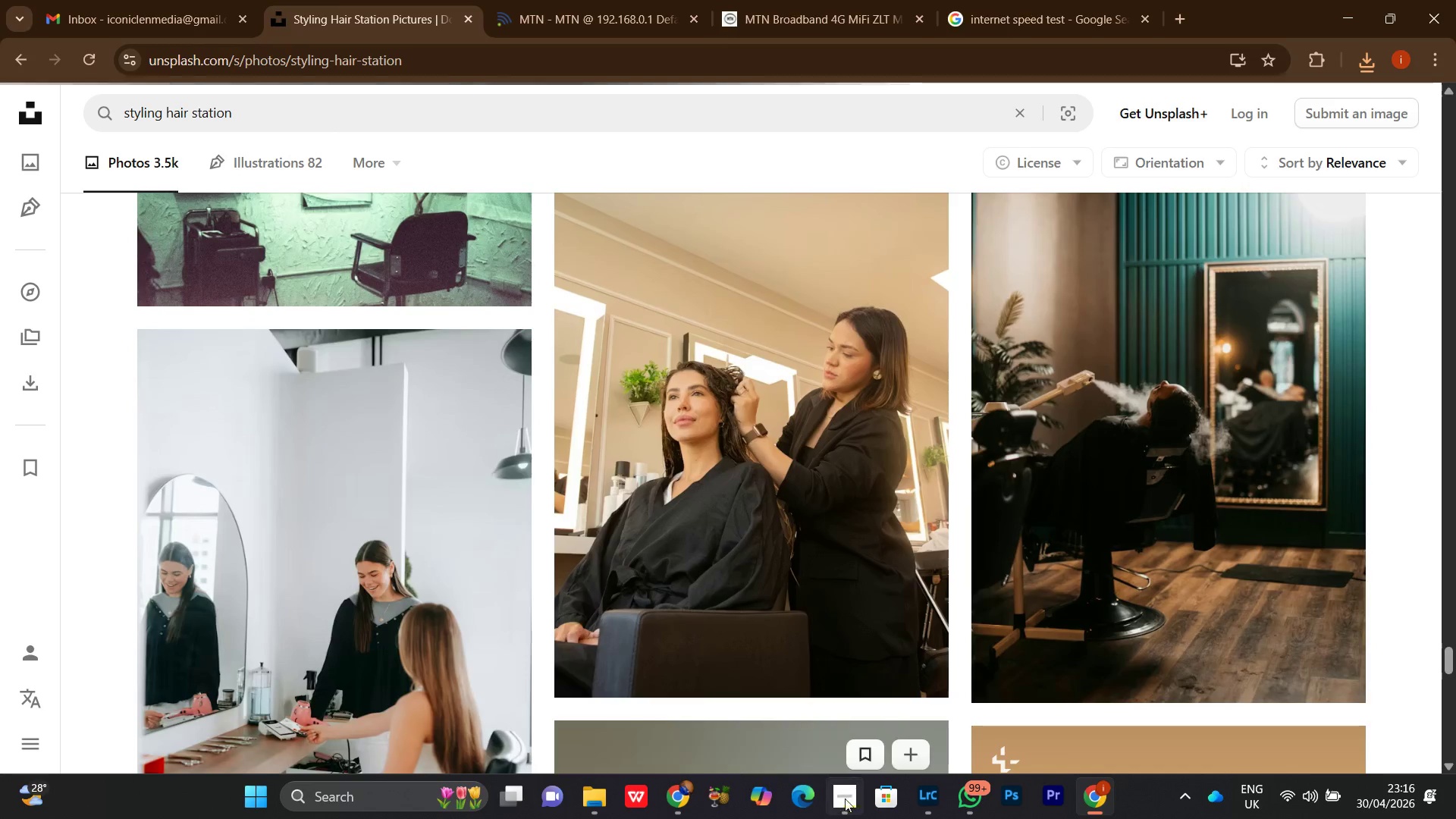 
left_click([841, 810])